 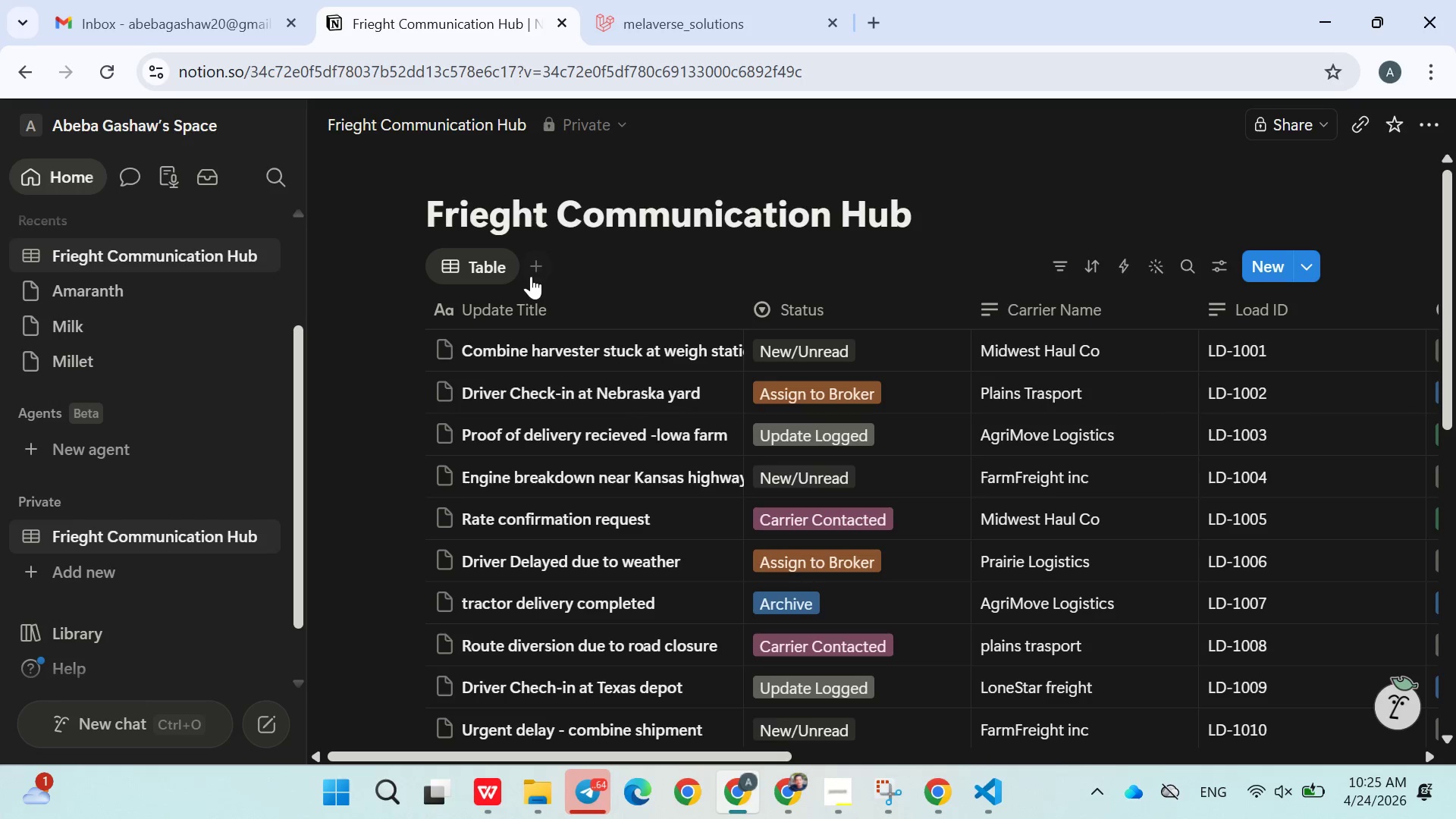 
left_click([530, 265])
 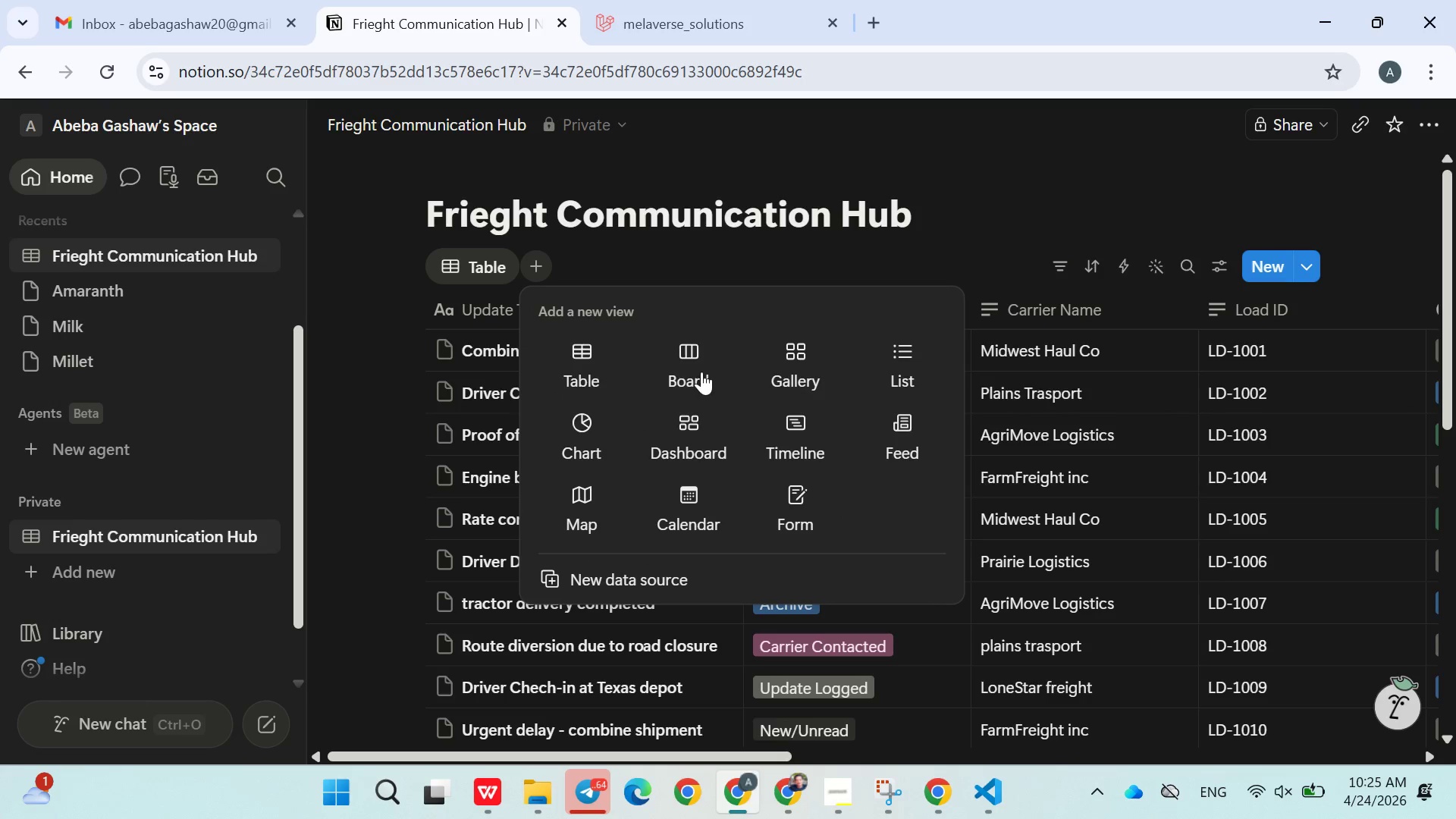 
left_click([701, 371])
 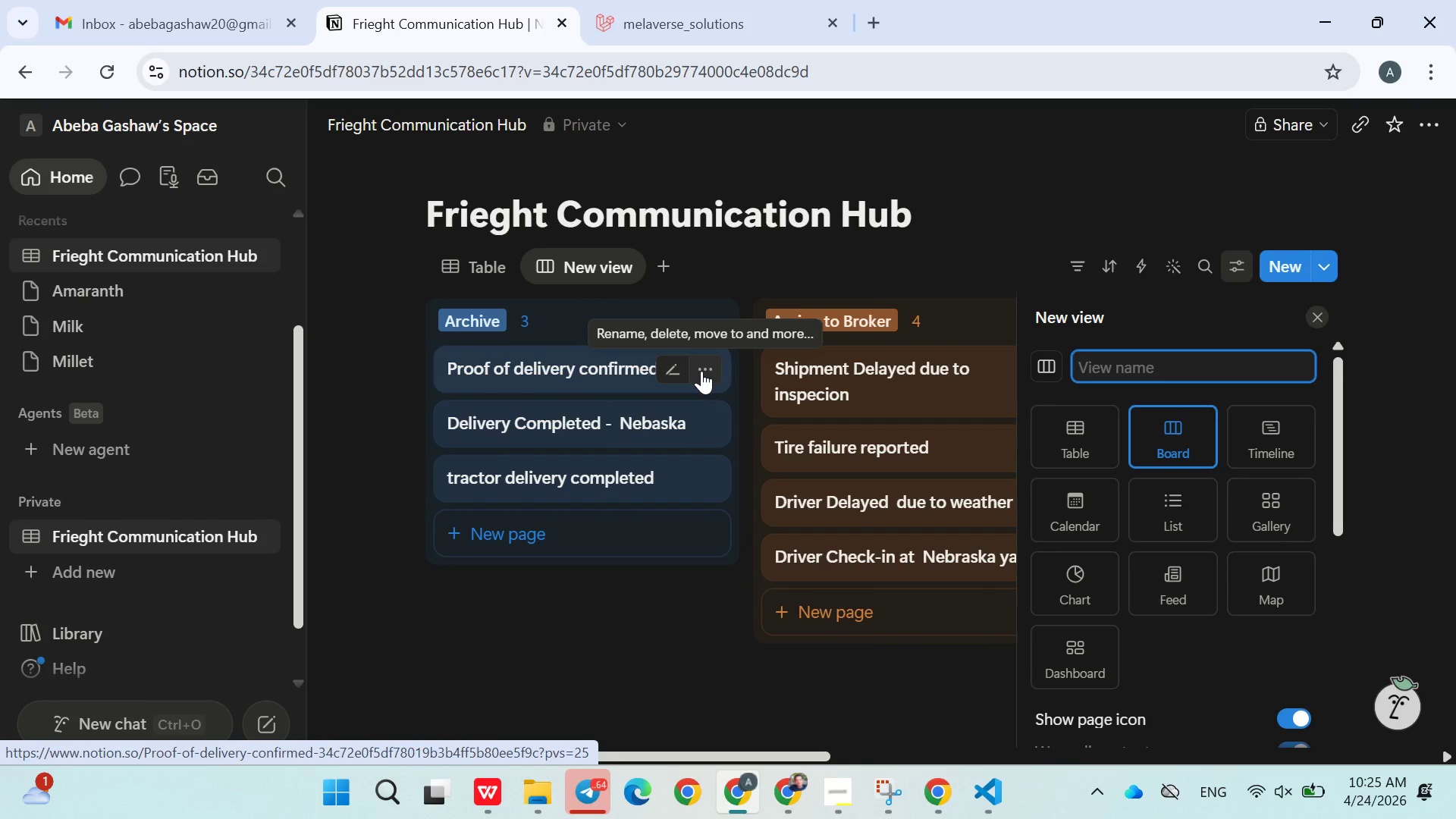 
type(Board)
 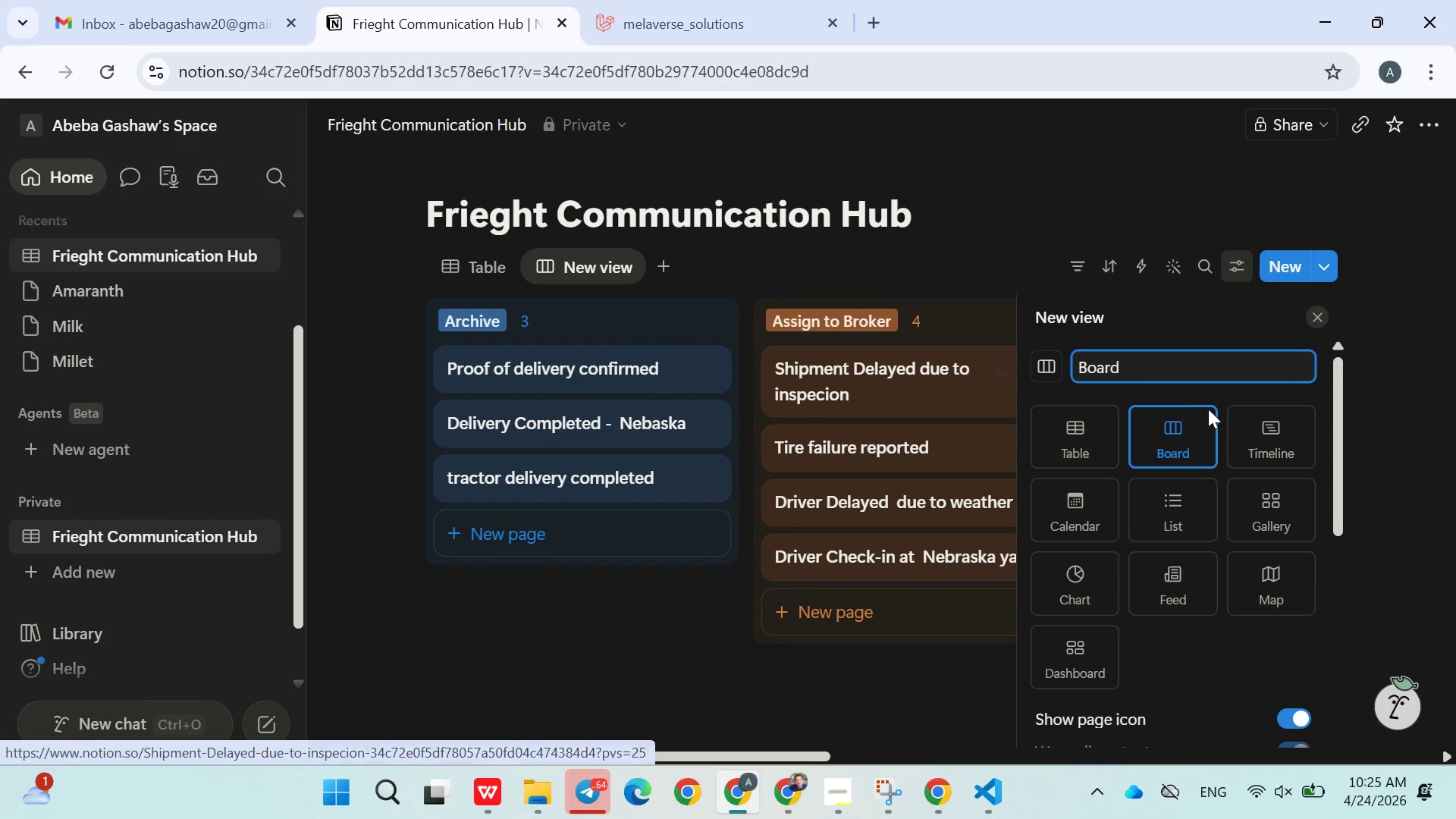 
wait(5.11)
 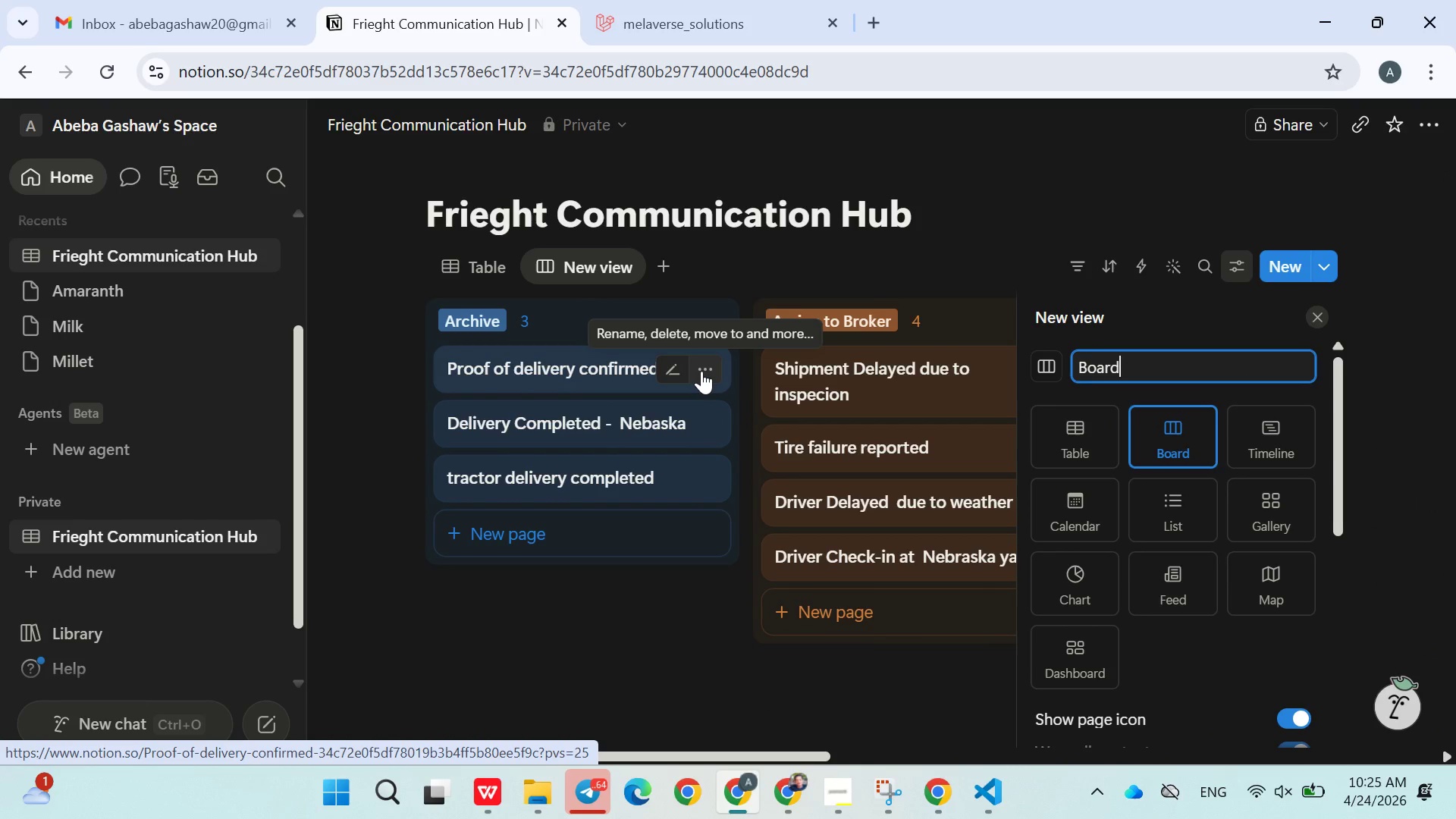 
left_click([1398, 433])
 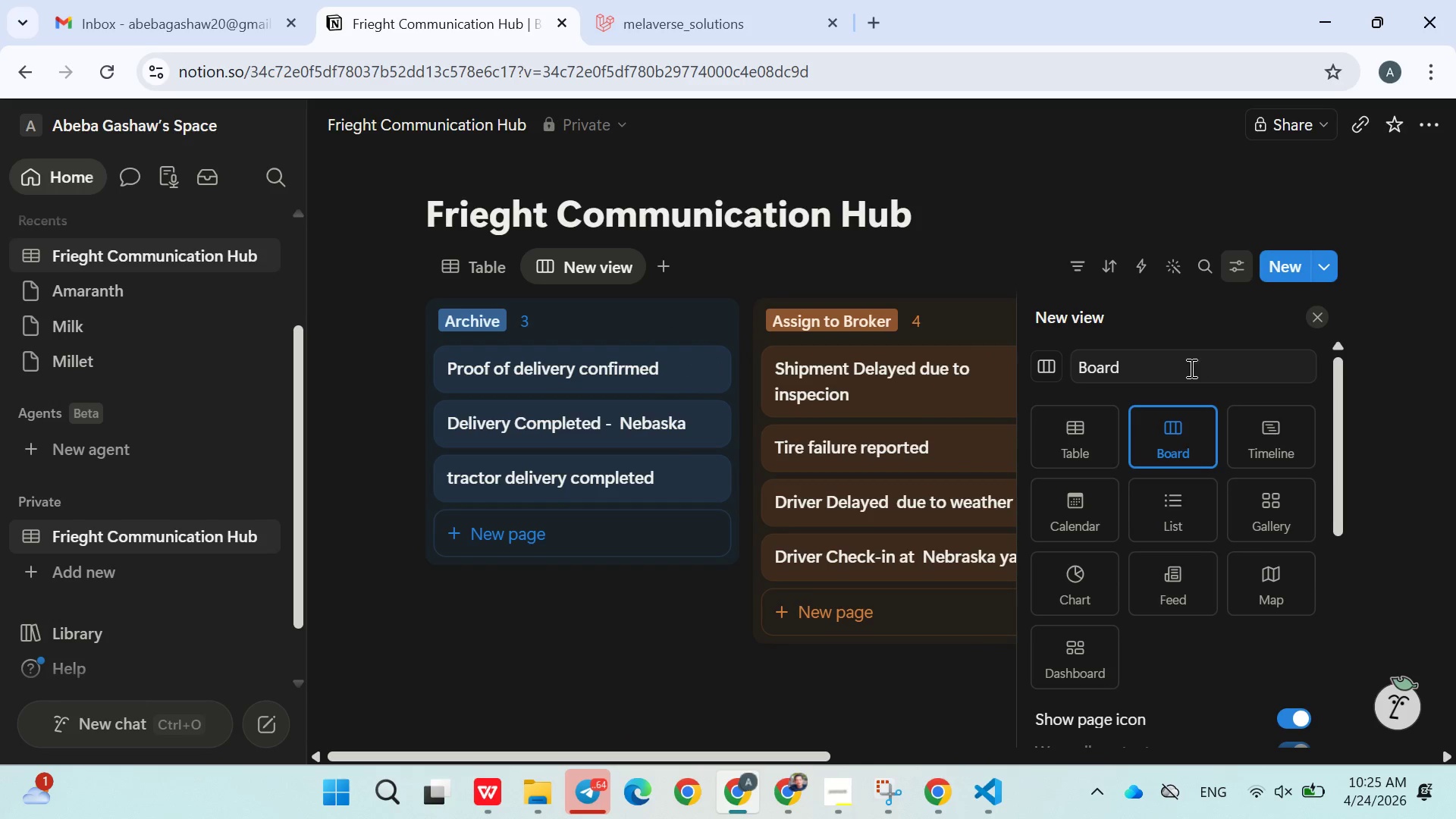 
left_click([1172, 372])
 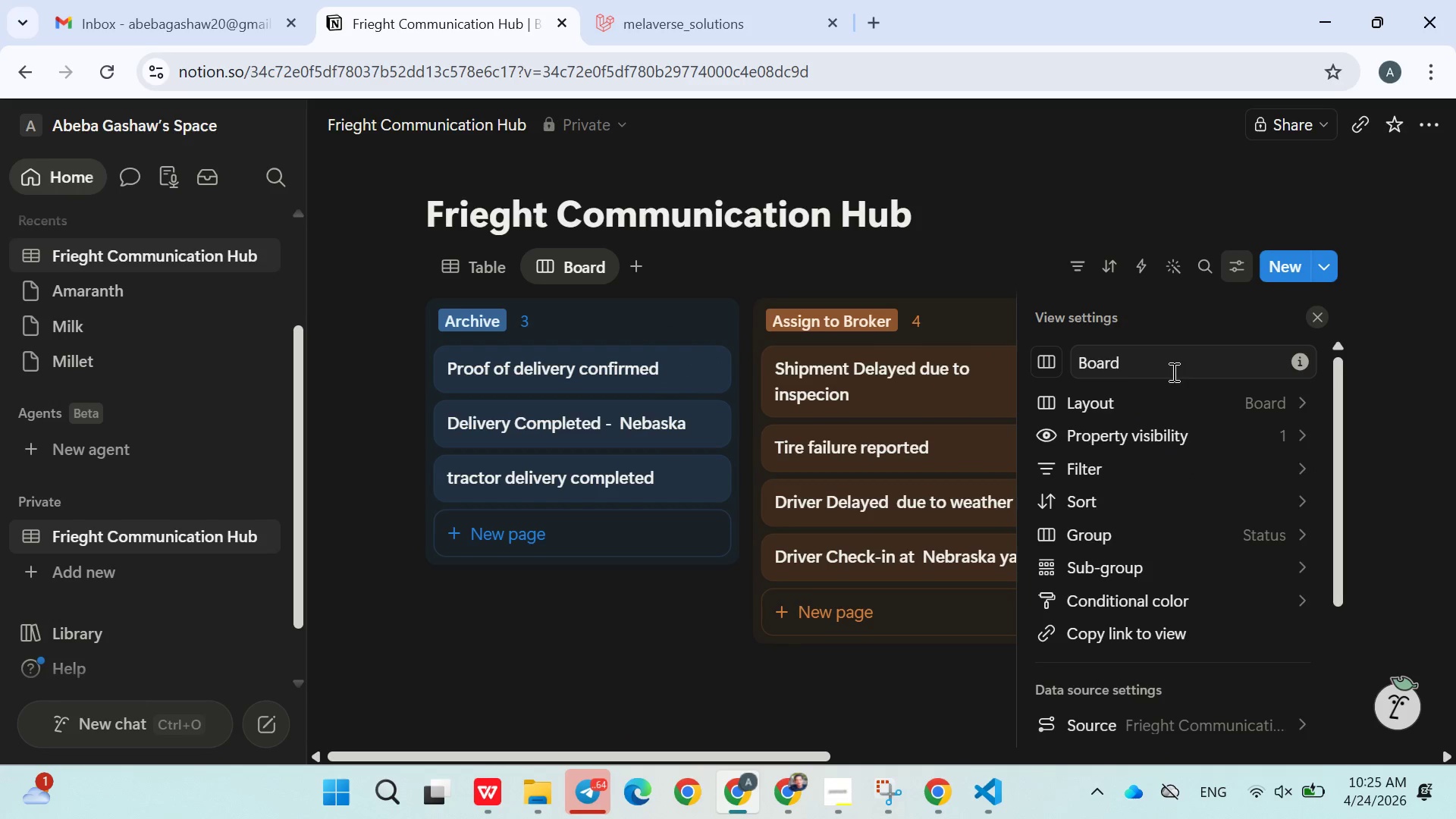 
key(Enter)
 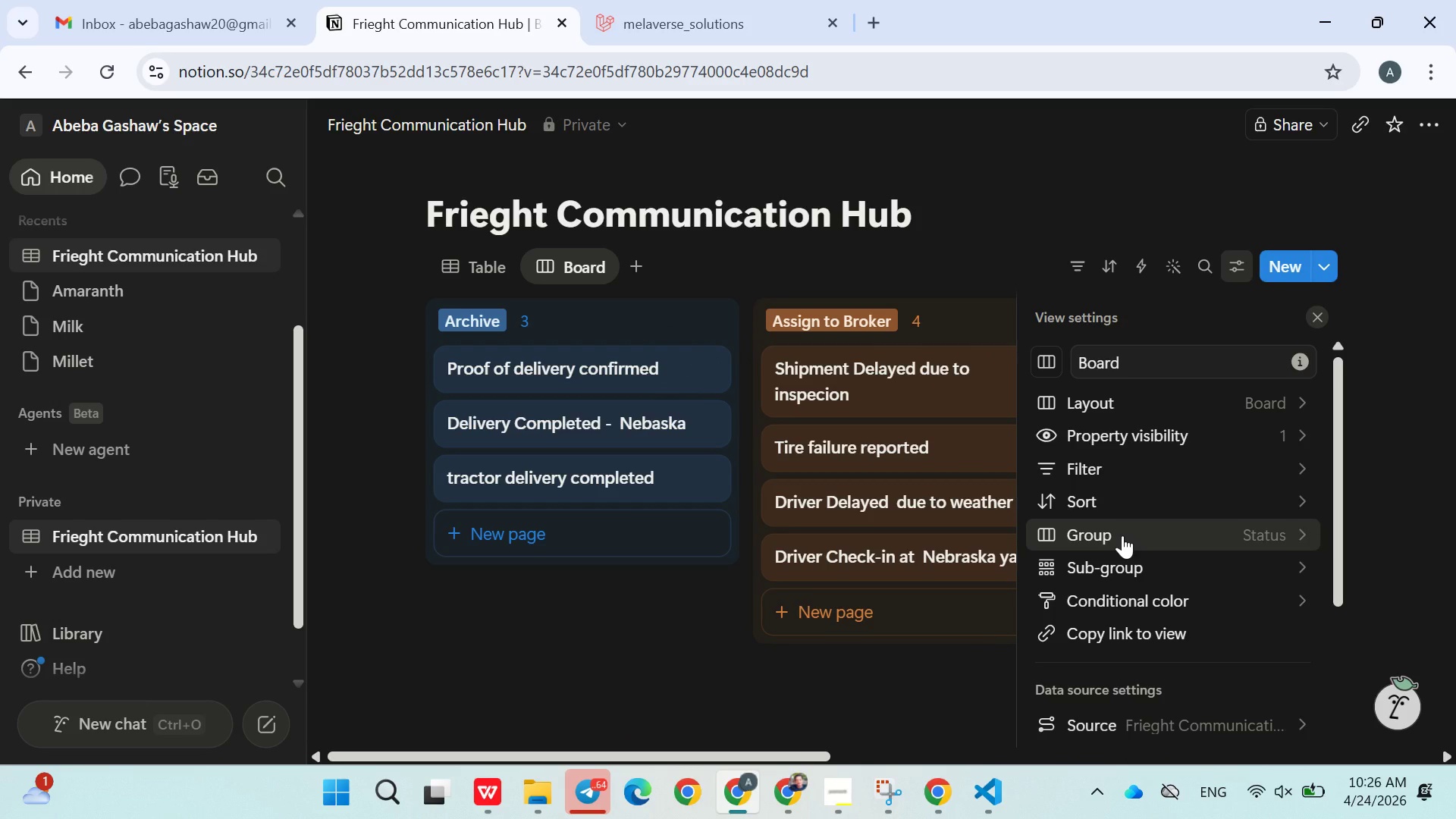 
wait(6.97)
 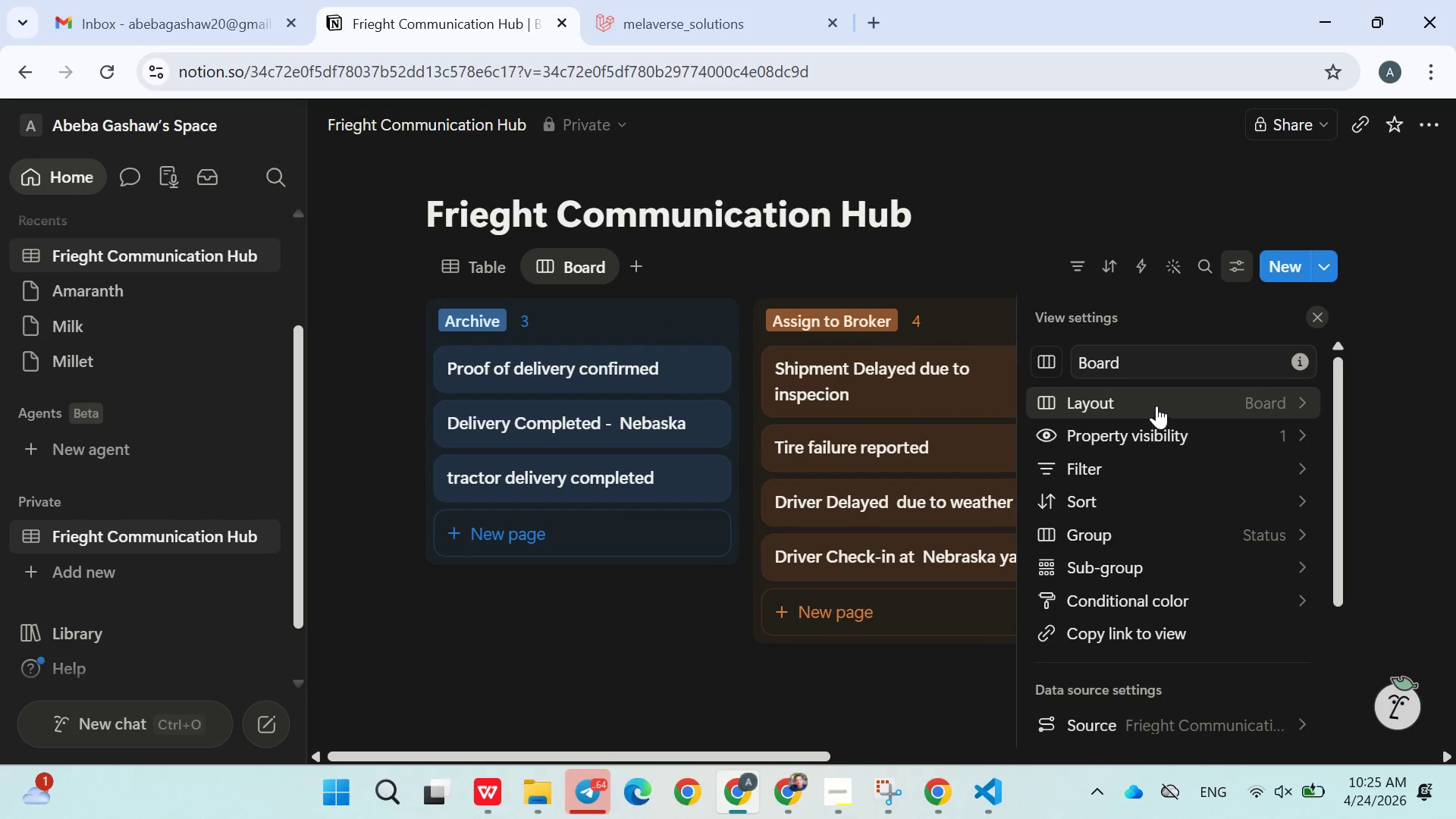 
left_click([1019, 237])
 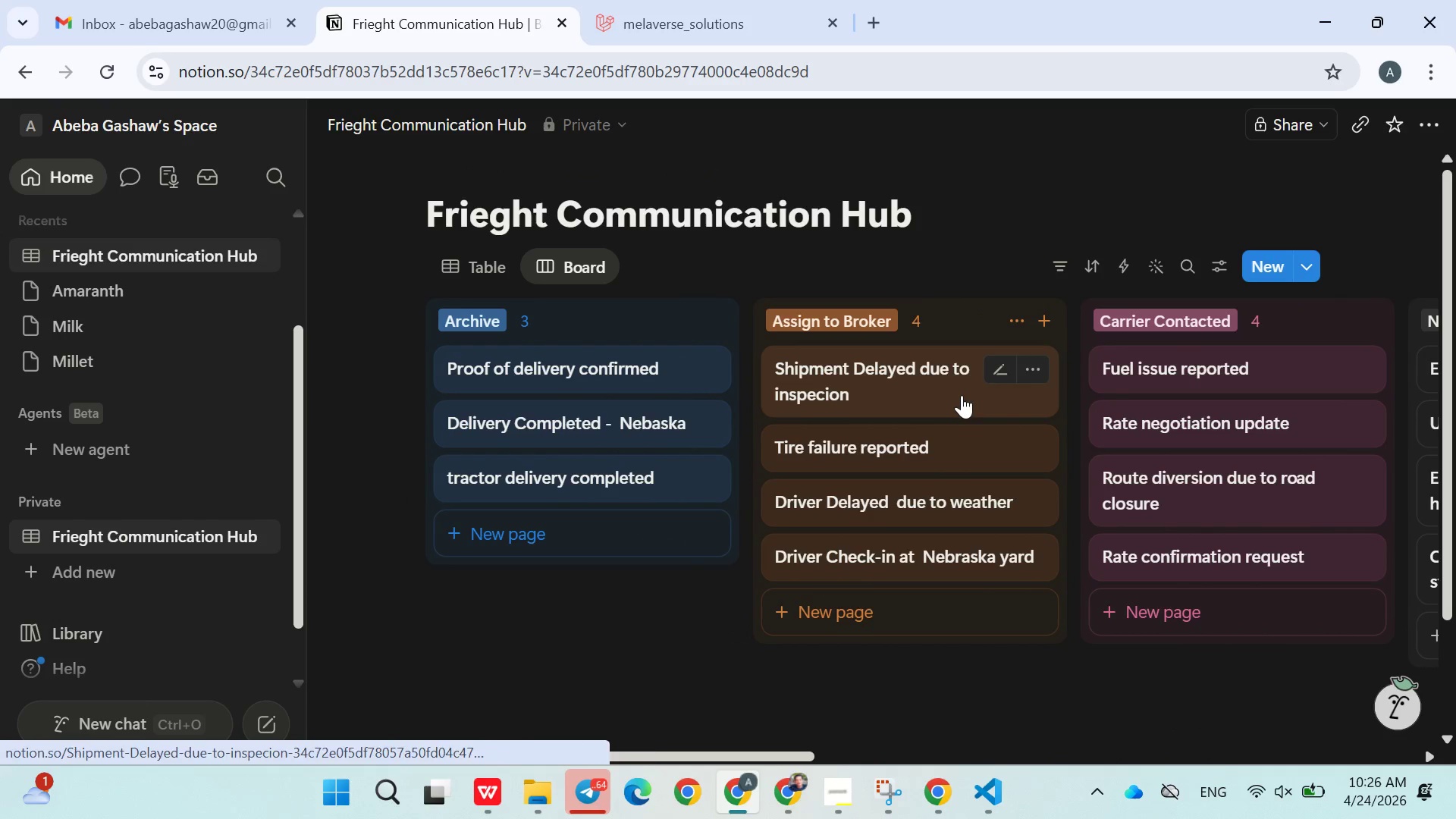 
wait(9.72)
 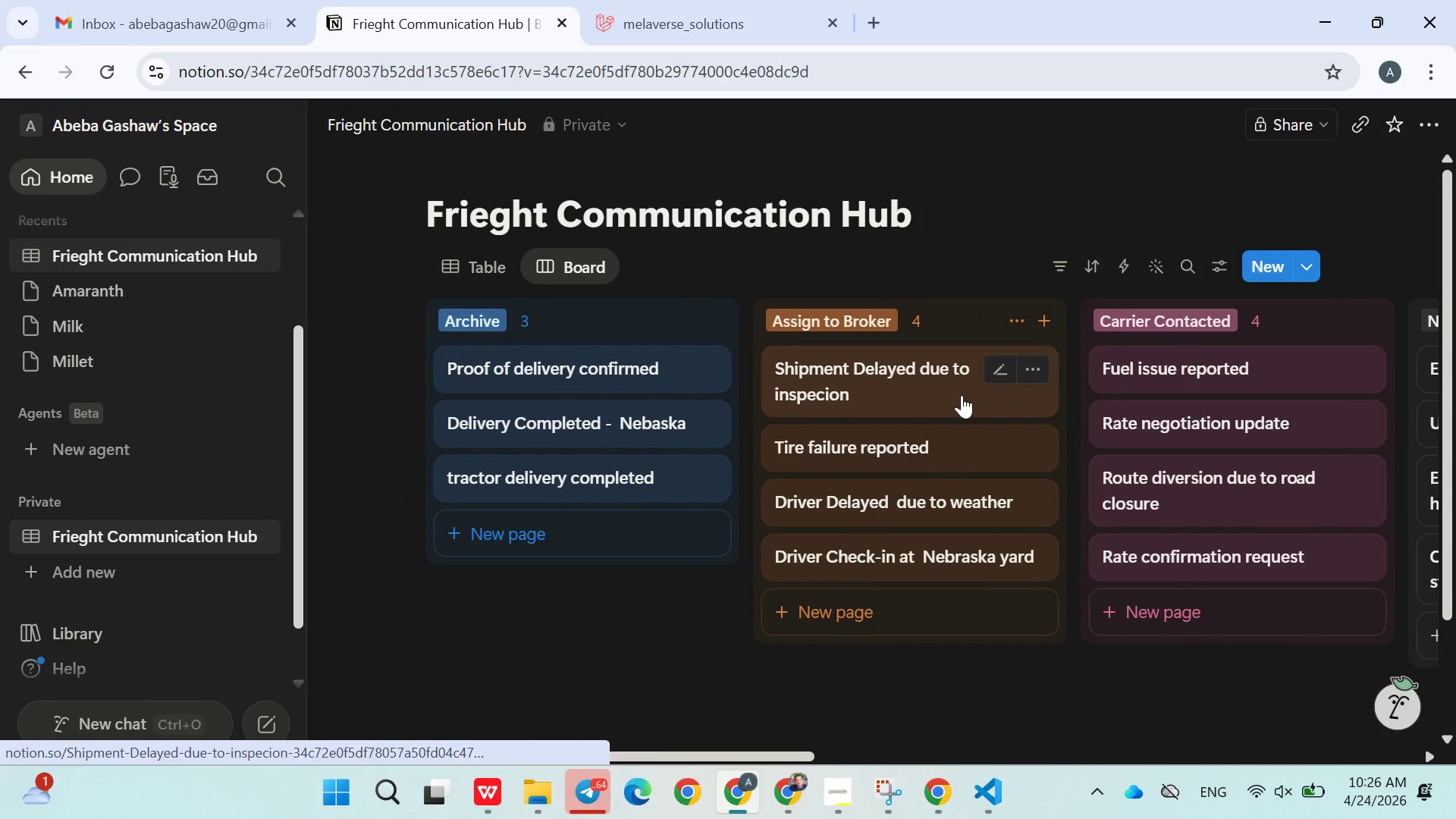 
left_click([642, 283])
 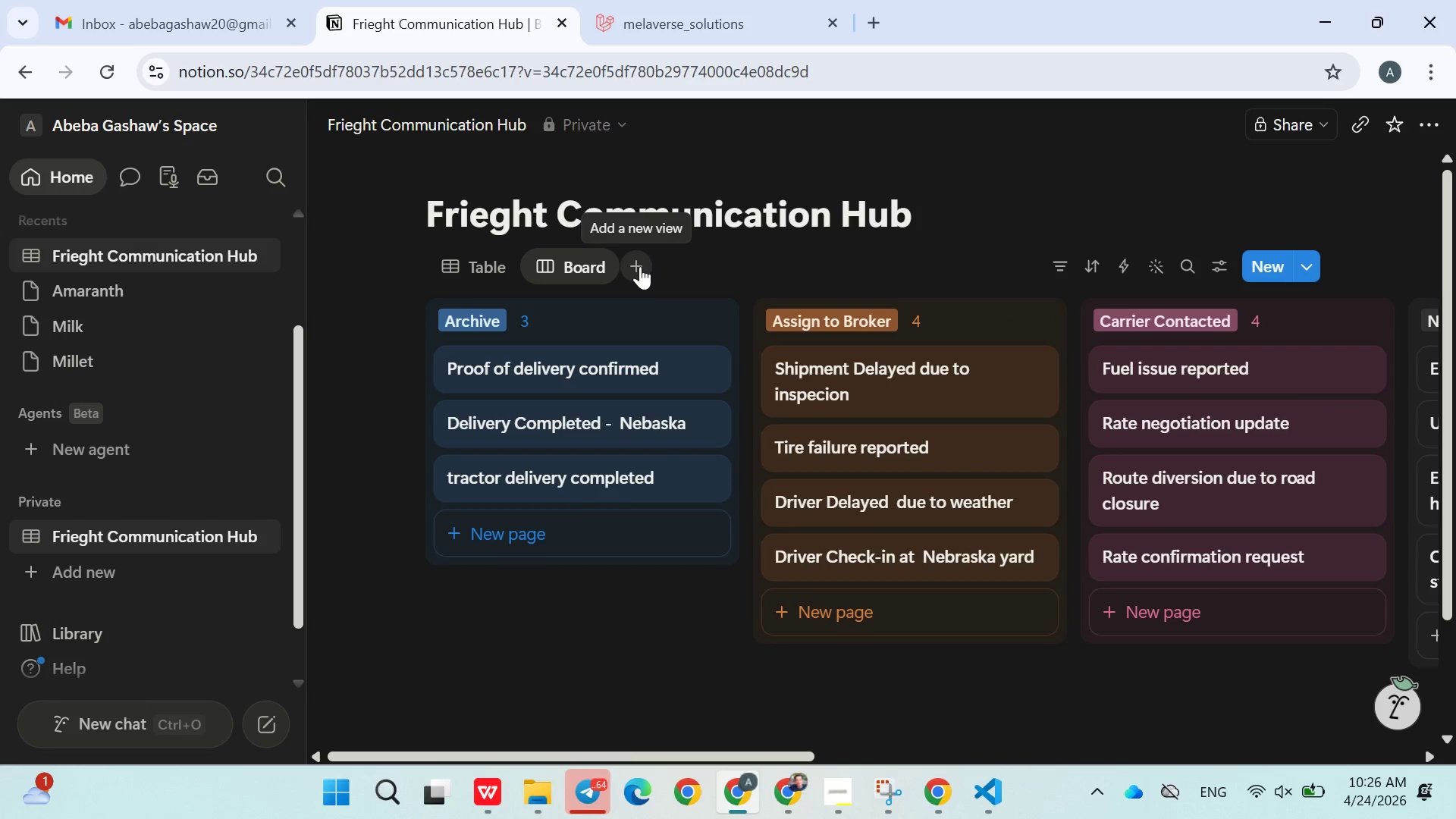 
left_click([640, 266])
 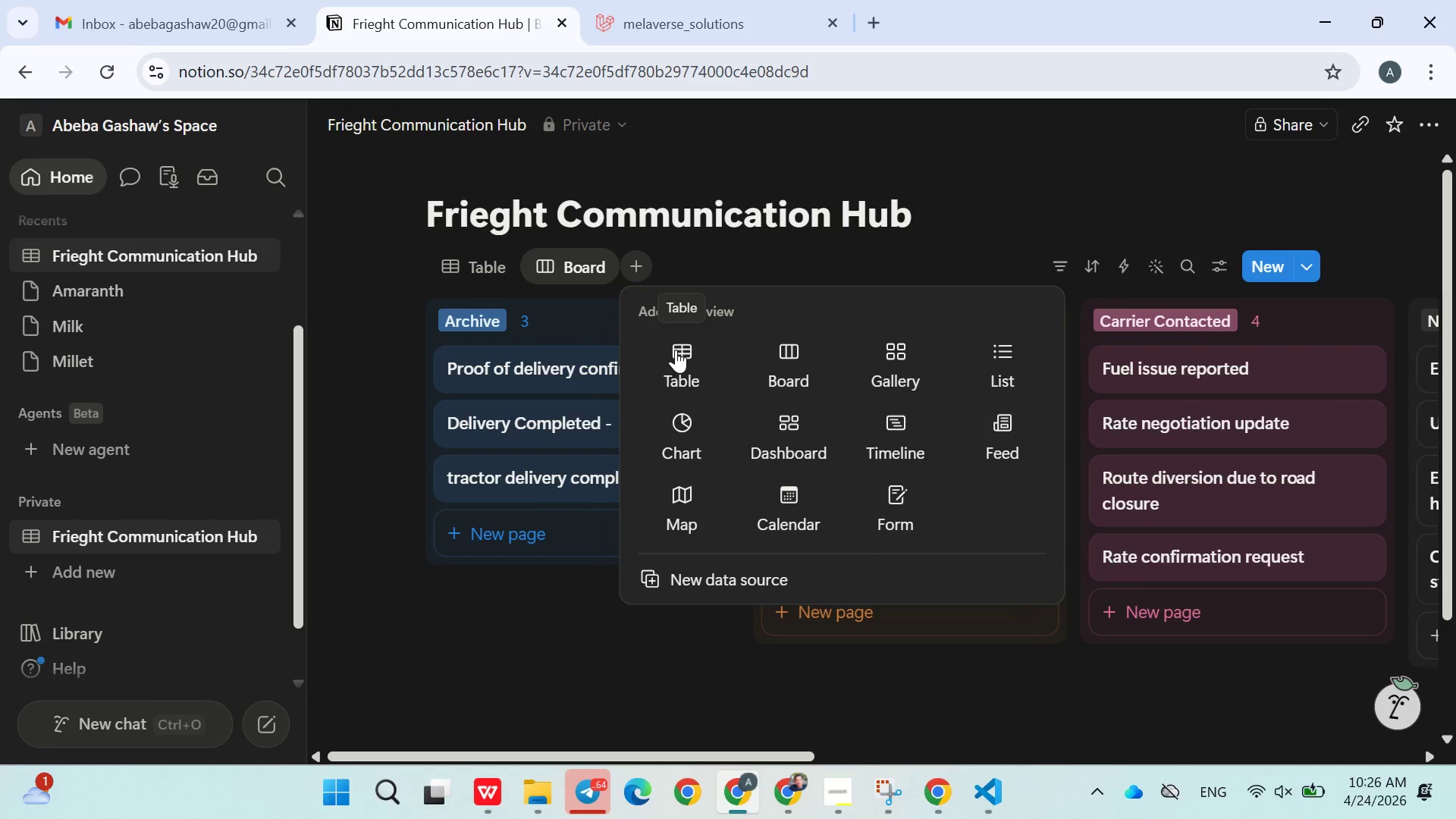 
left_click([676, 350])
 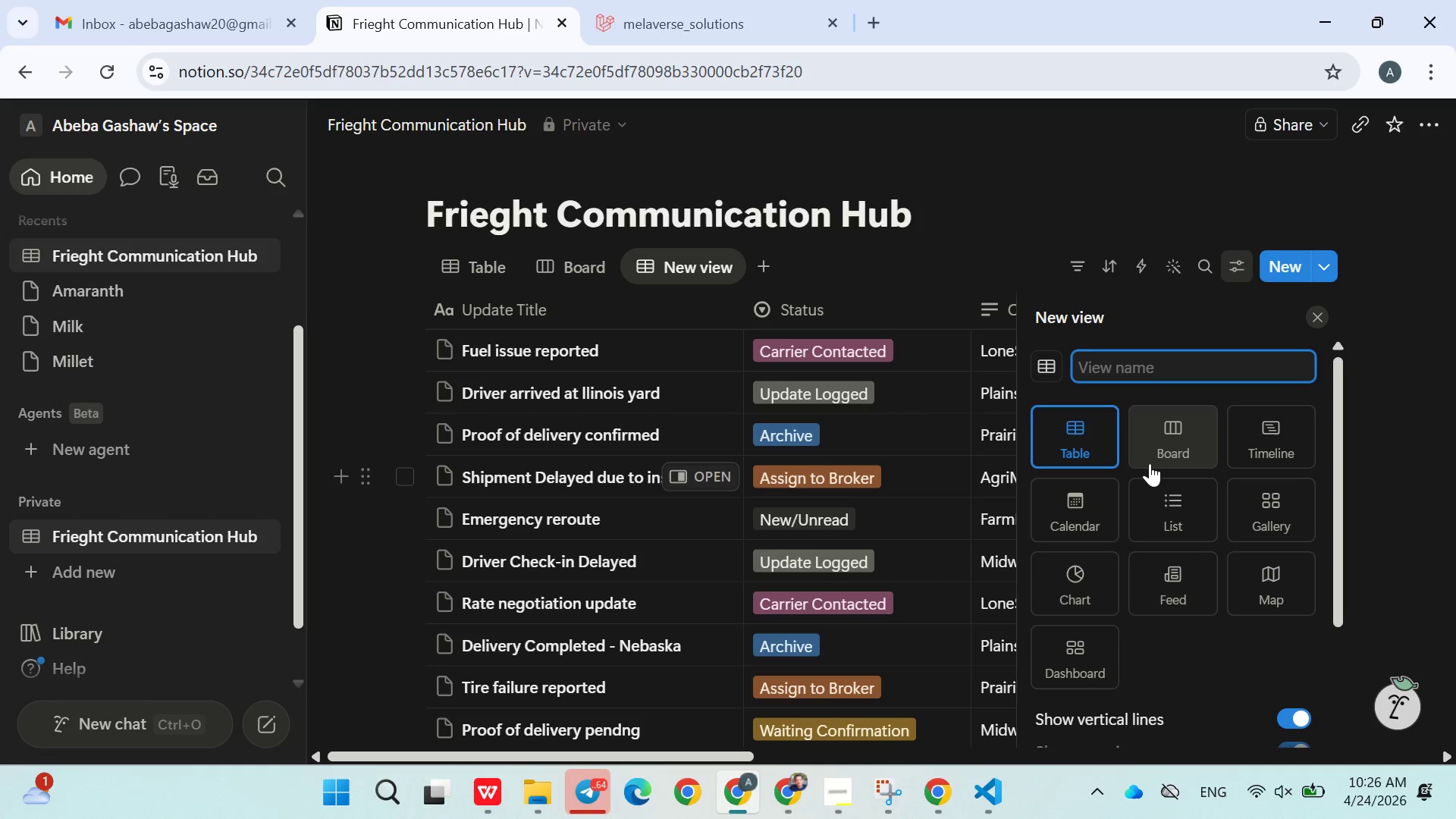 
wait(7.34)
 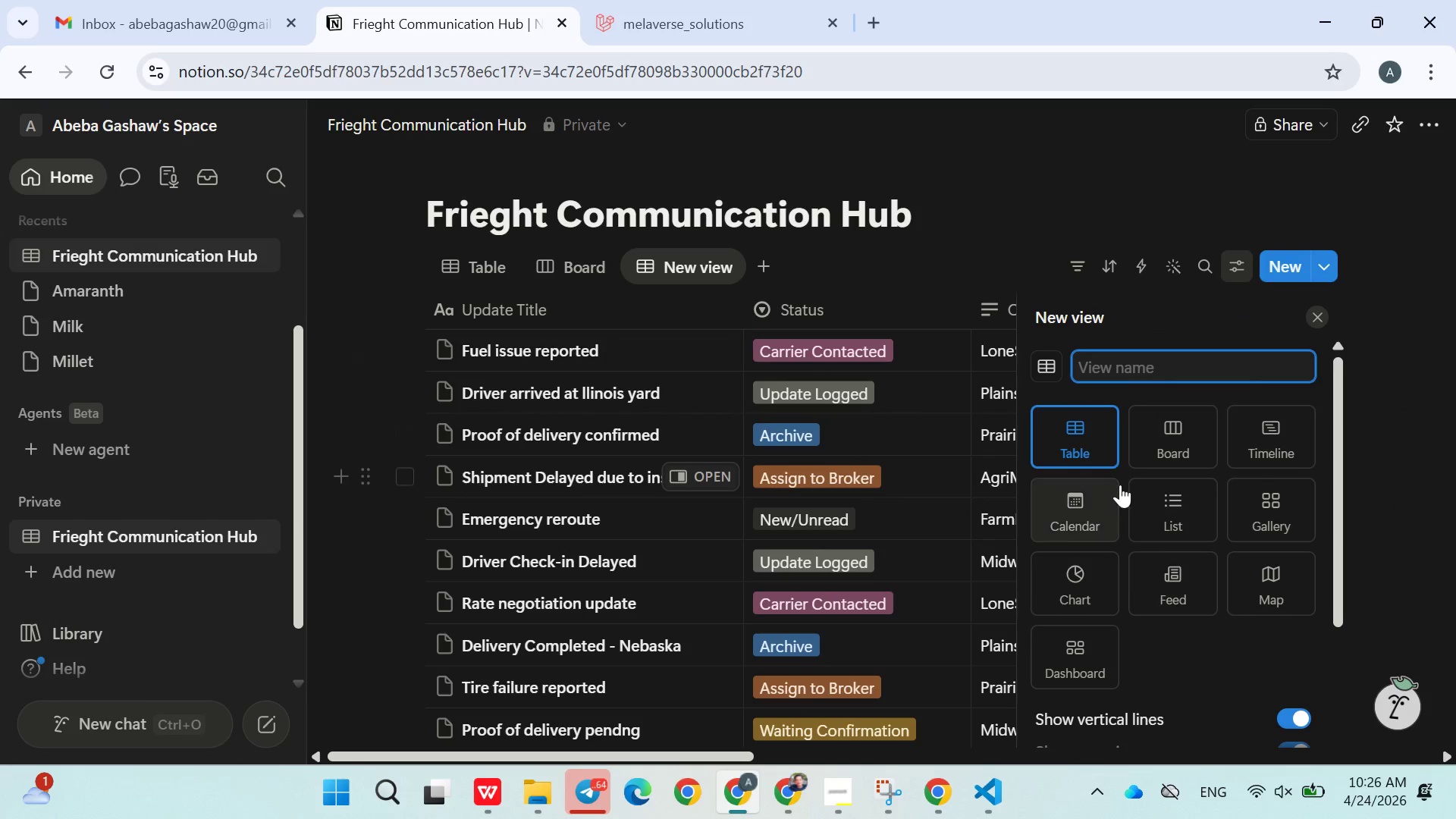 
type(Table)
 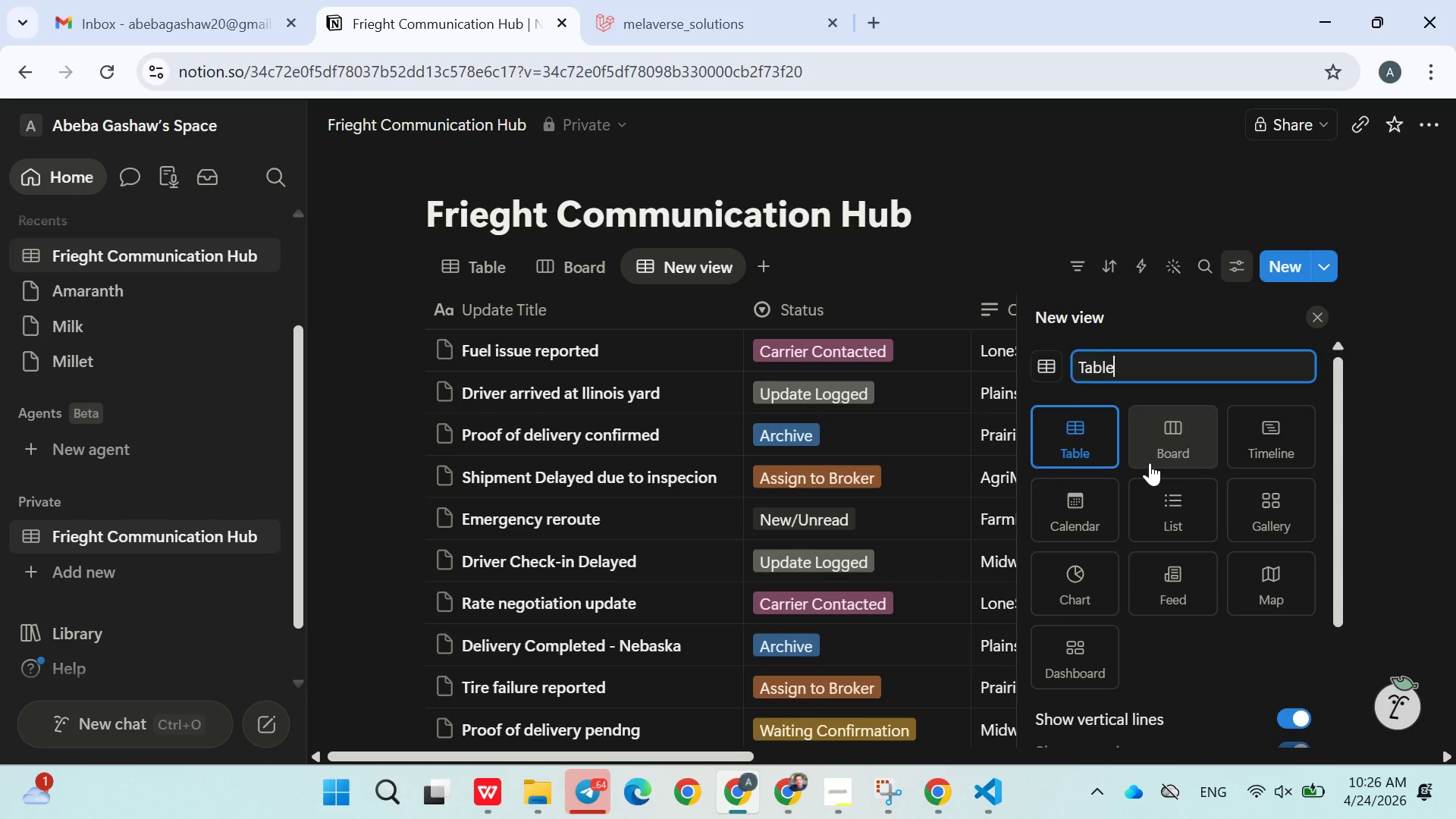 
key(Enter)
 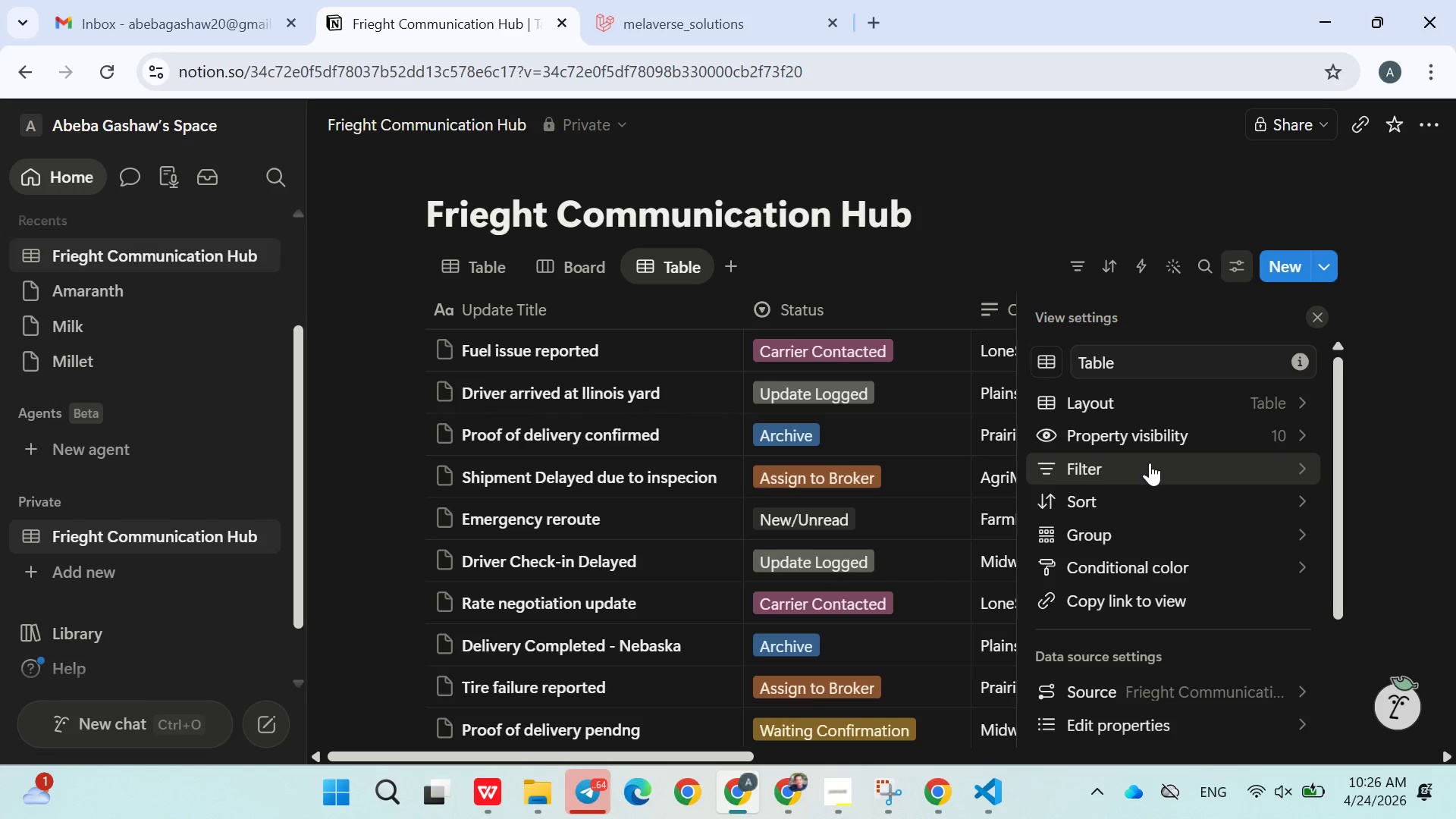 
wait(12.61)
 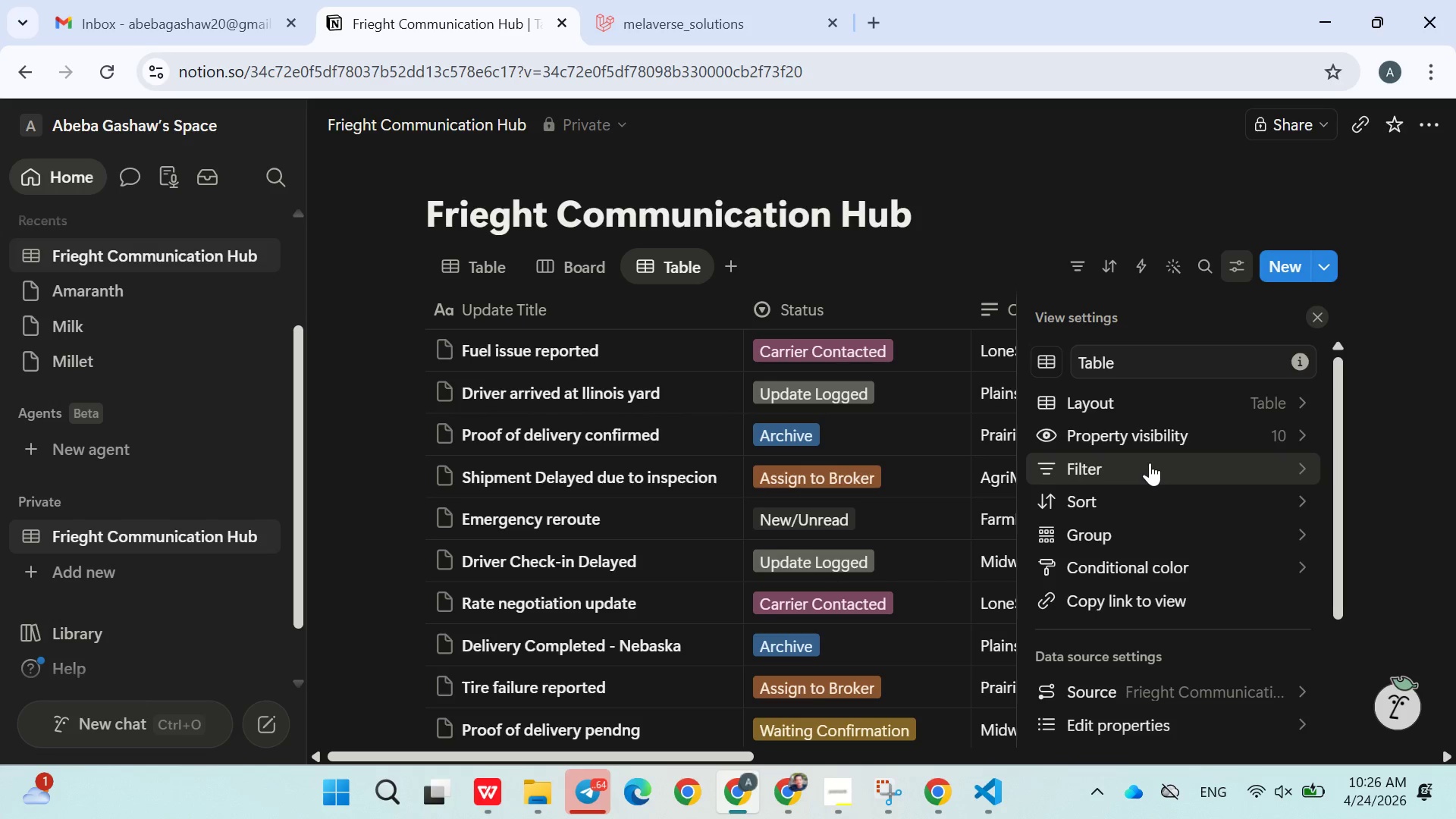 
left_click([1135, 472])
 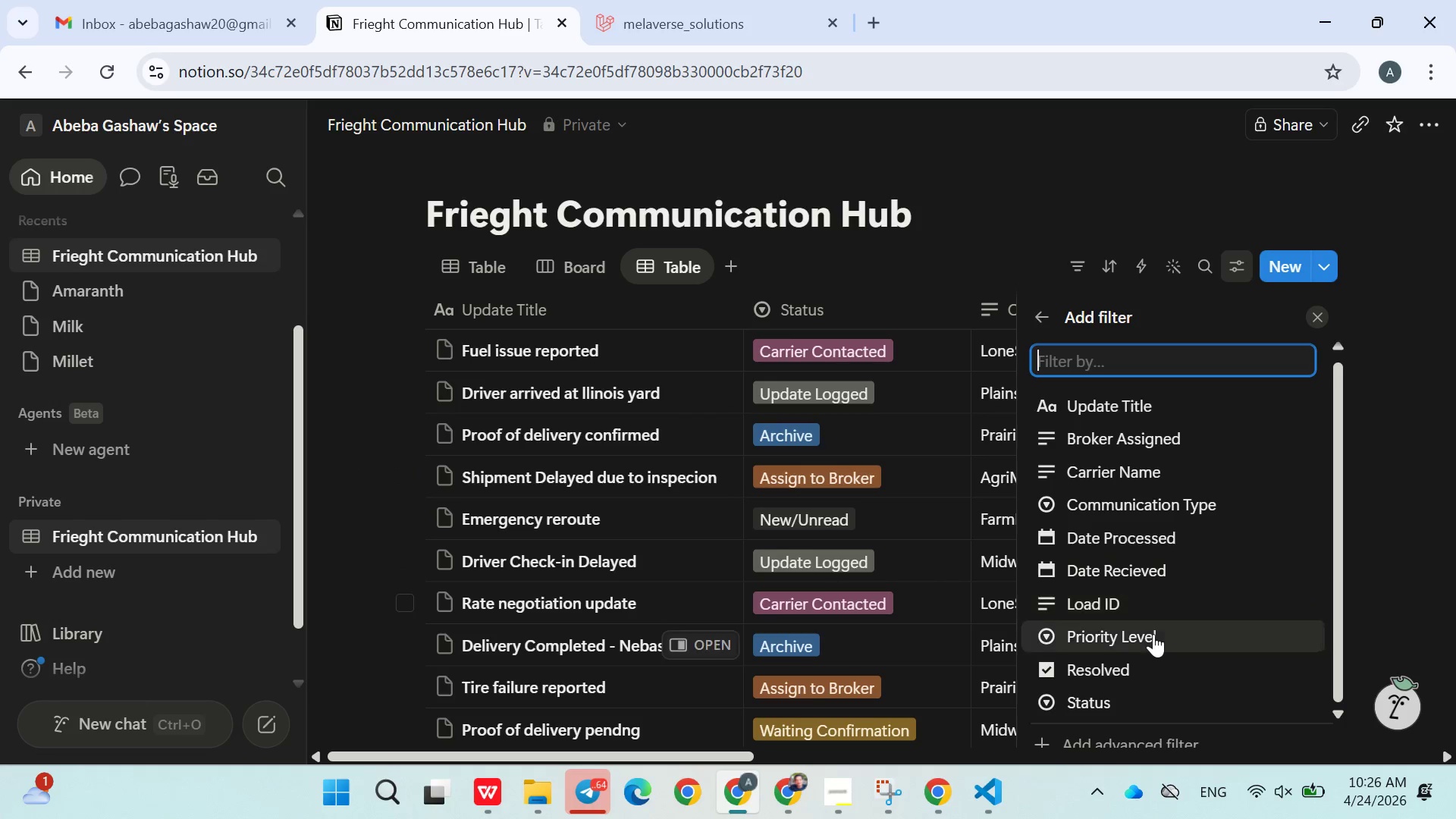 
wait(6.19)
 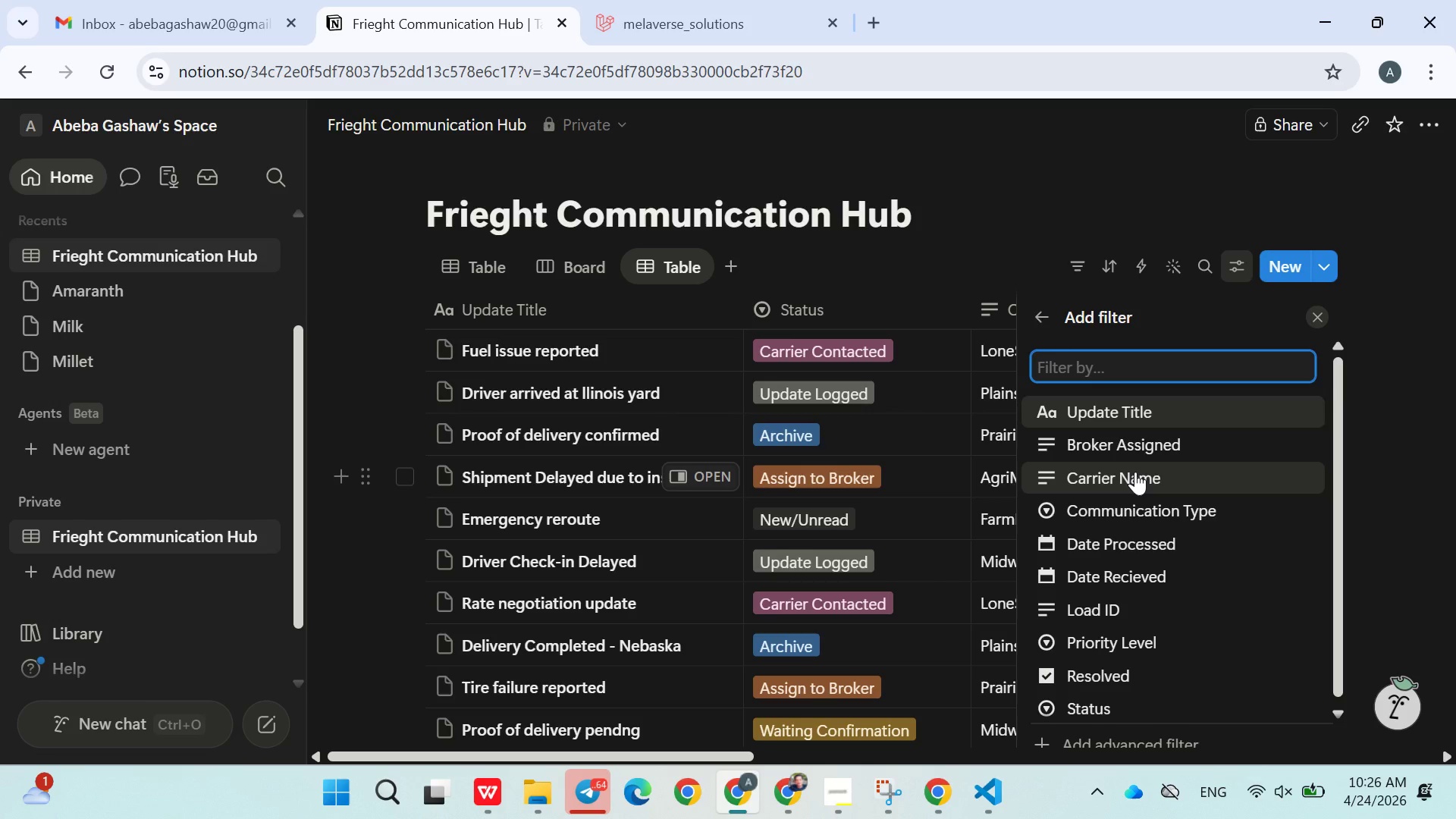 
left_click([1132, 629])
 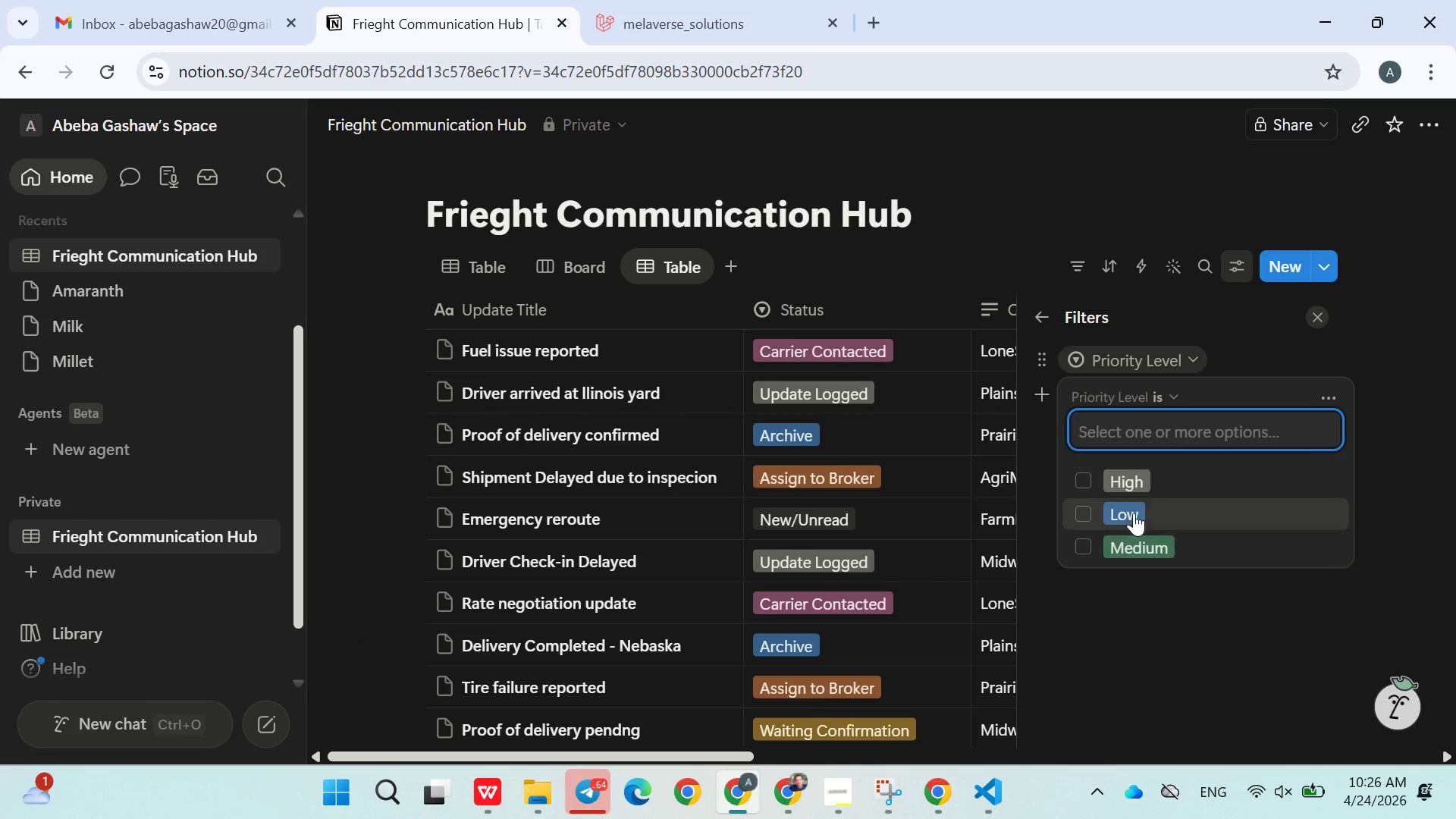 
left_click([1138, 480])
 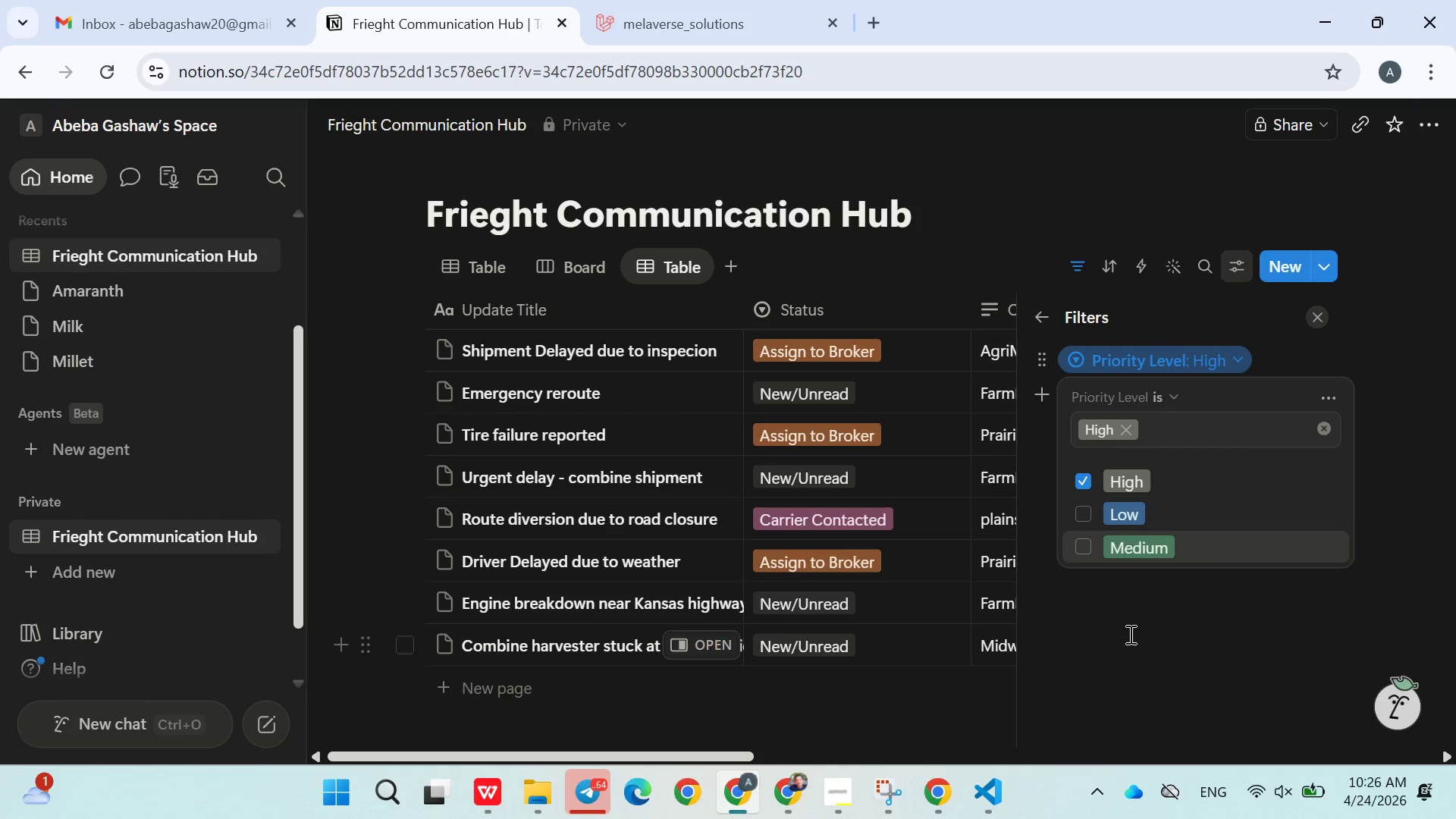 
left_click([1129, 634])
 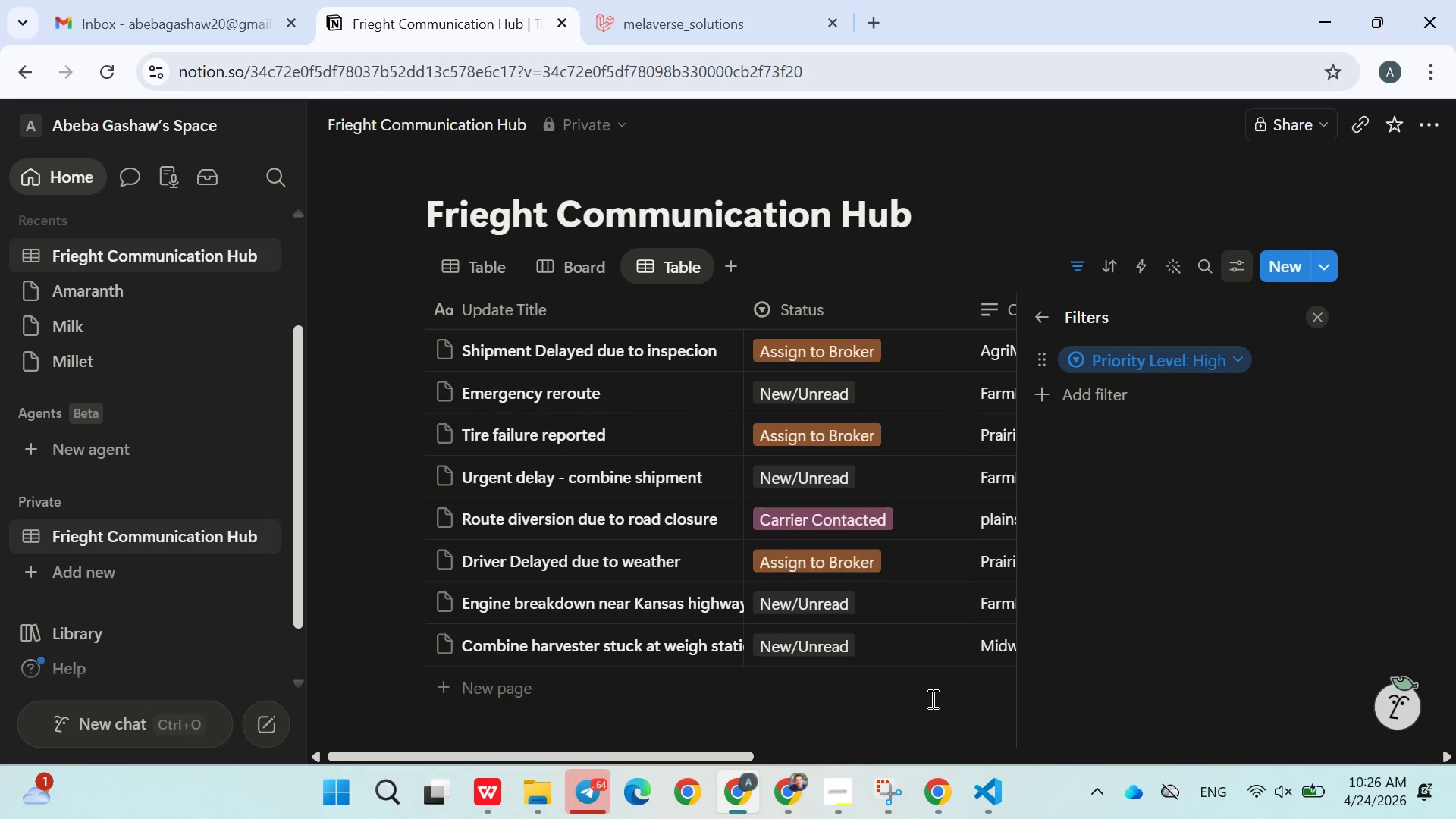 
left_click([931, 698])
 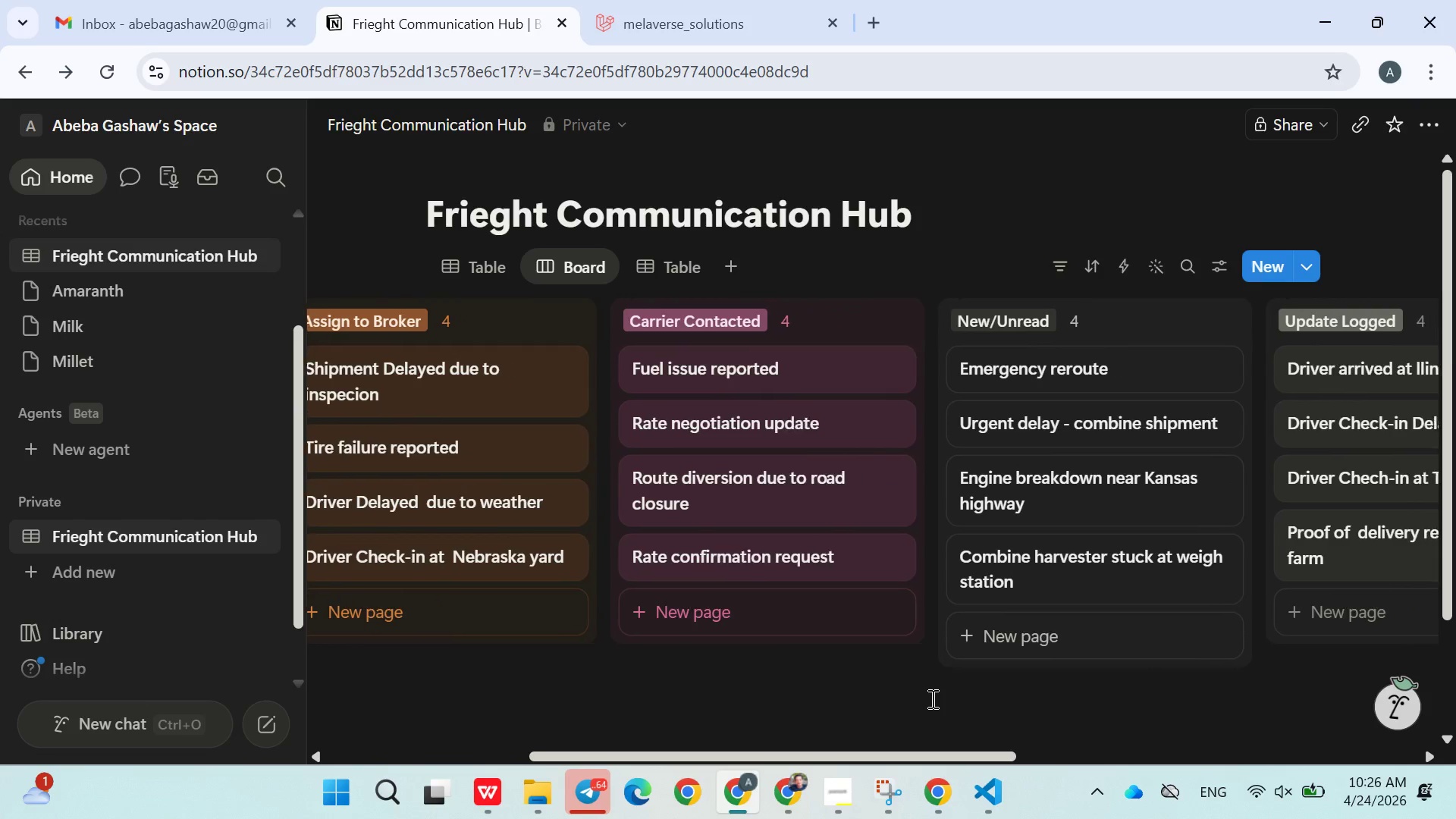 
wait(6.38)
 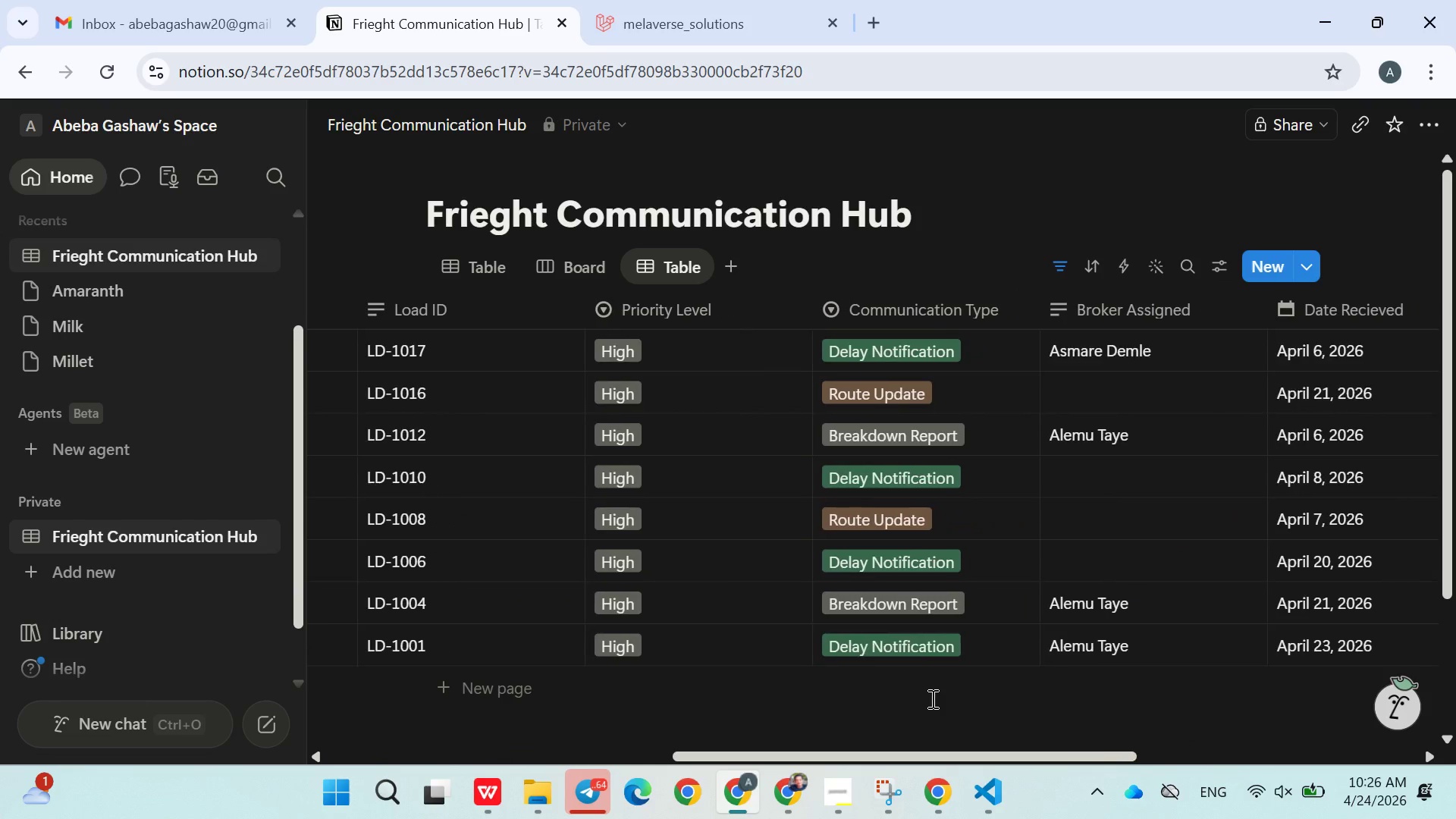 
left_click([155, 538])
 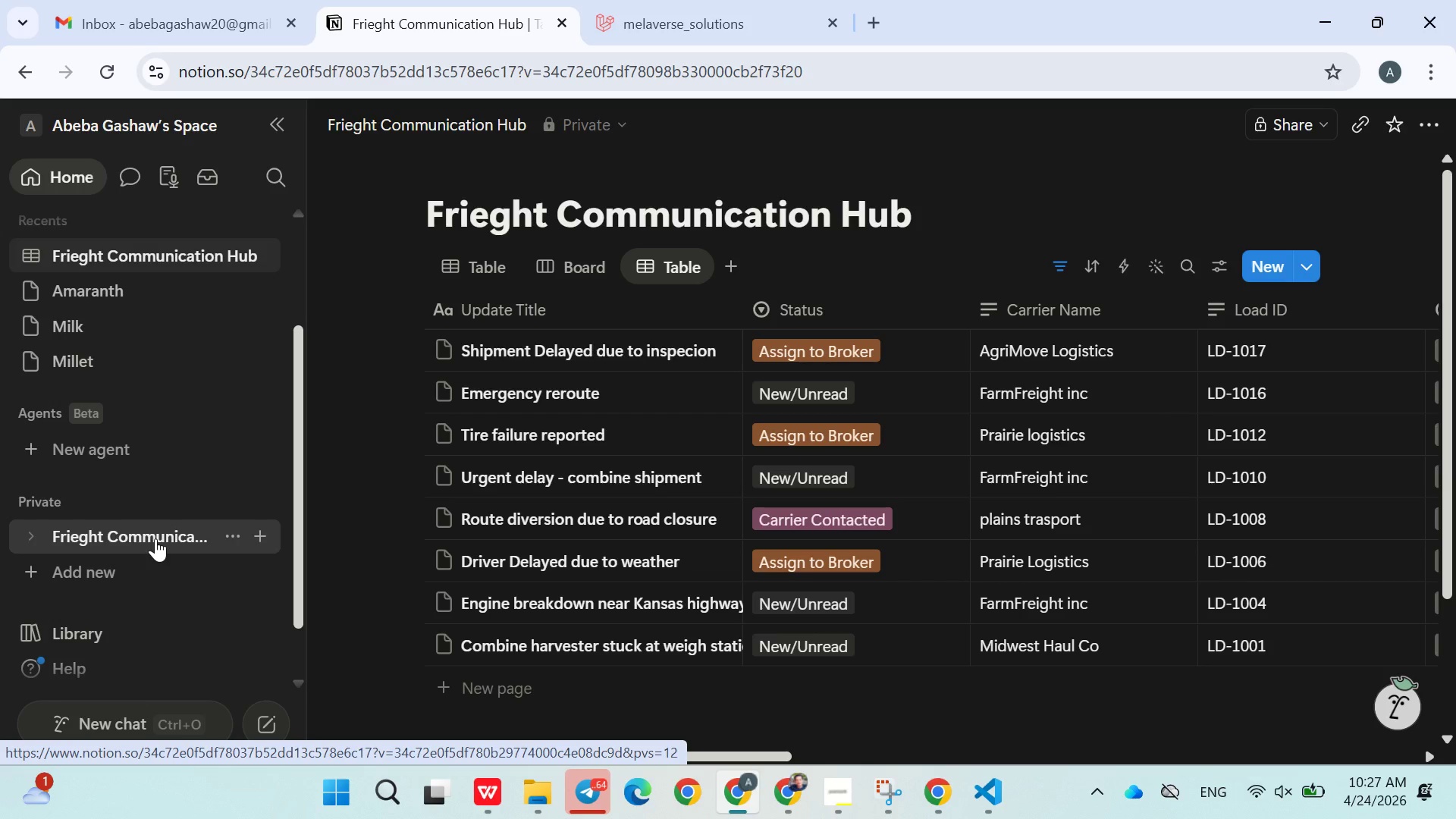 
wait(30.78)
 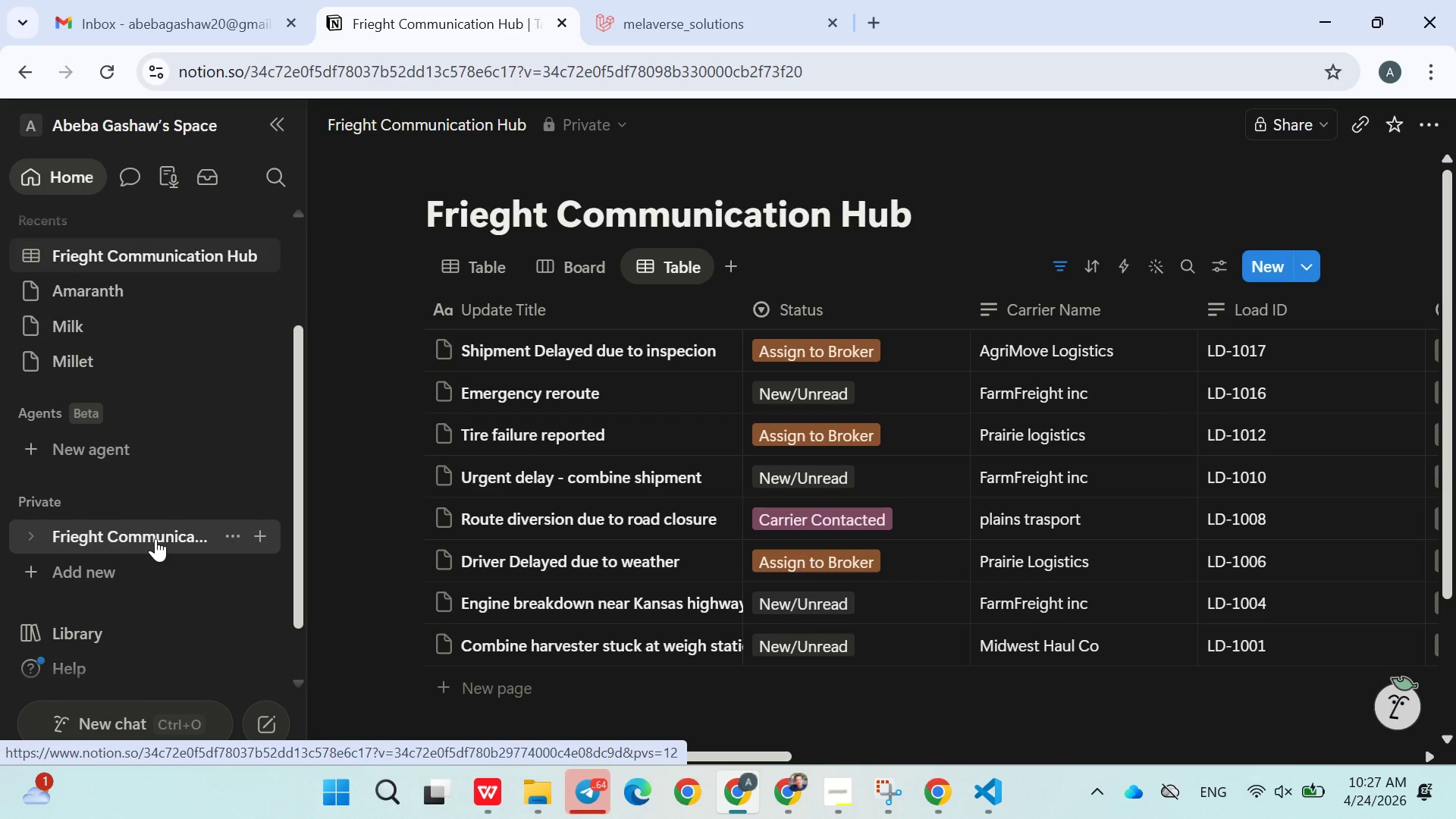 
left_click([149, 33])
 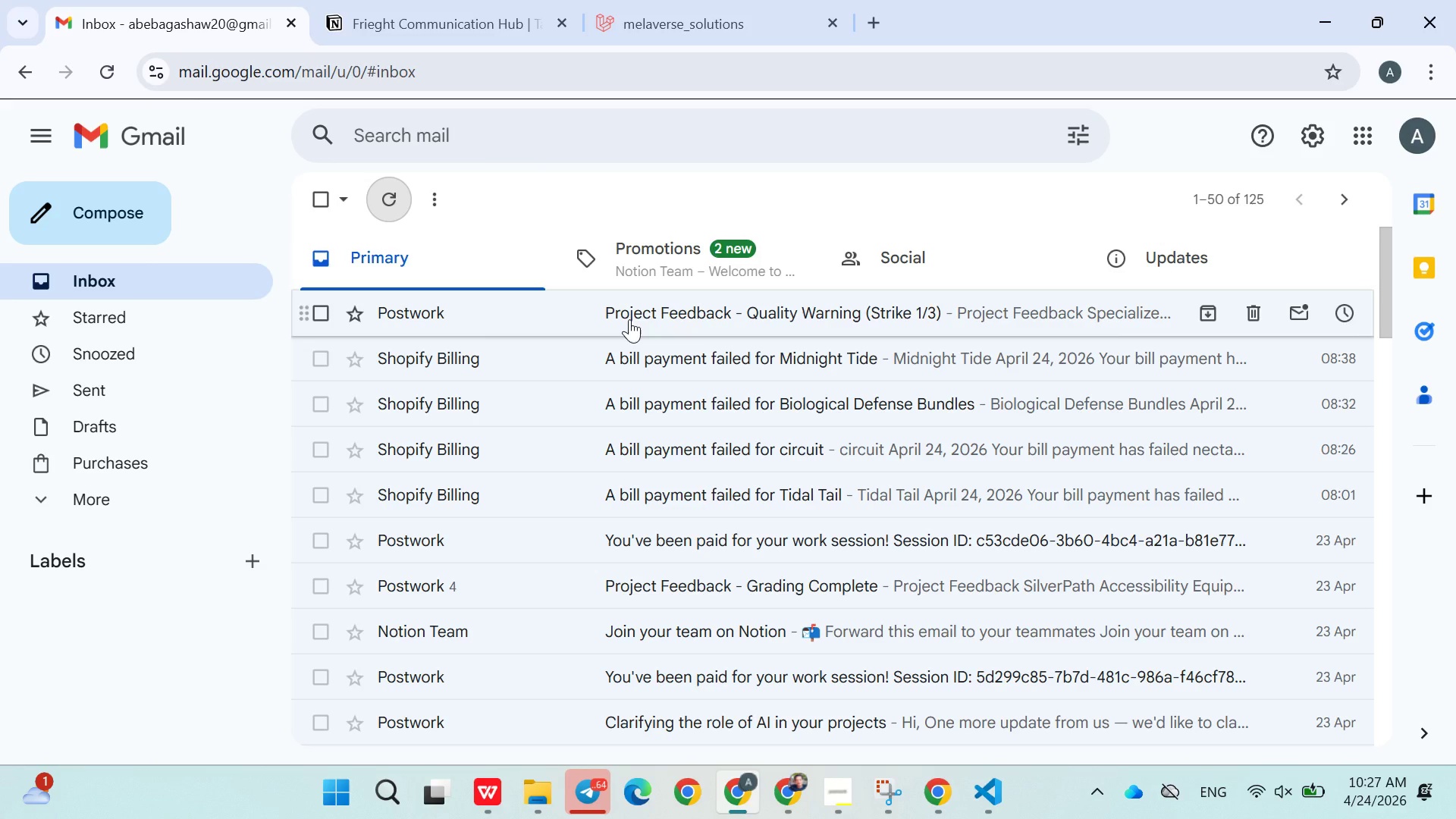 
left_click([629, 319])
 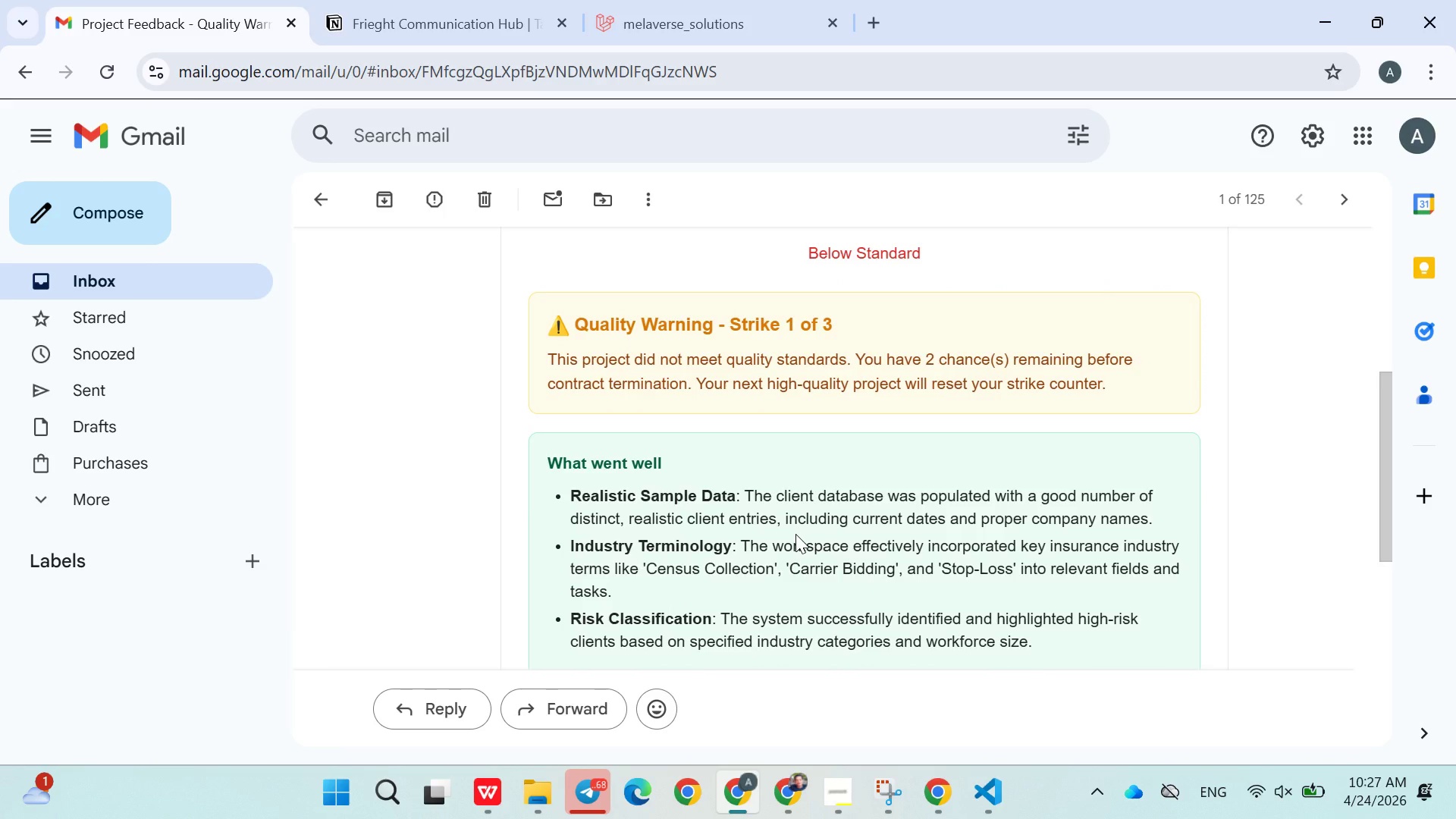 
wait(15.69)
 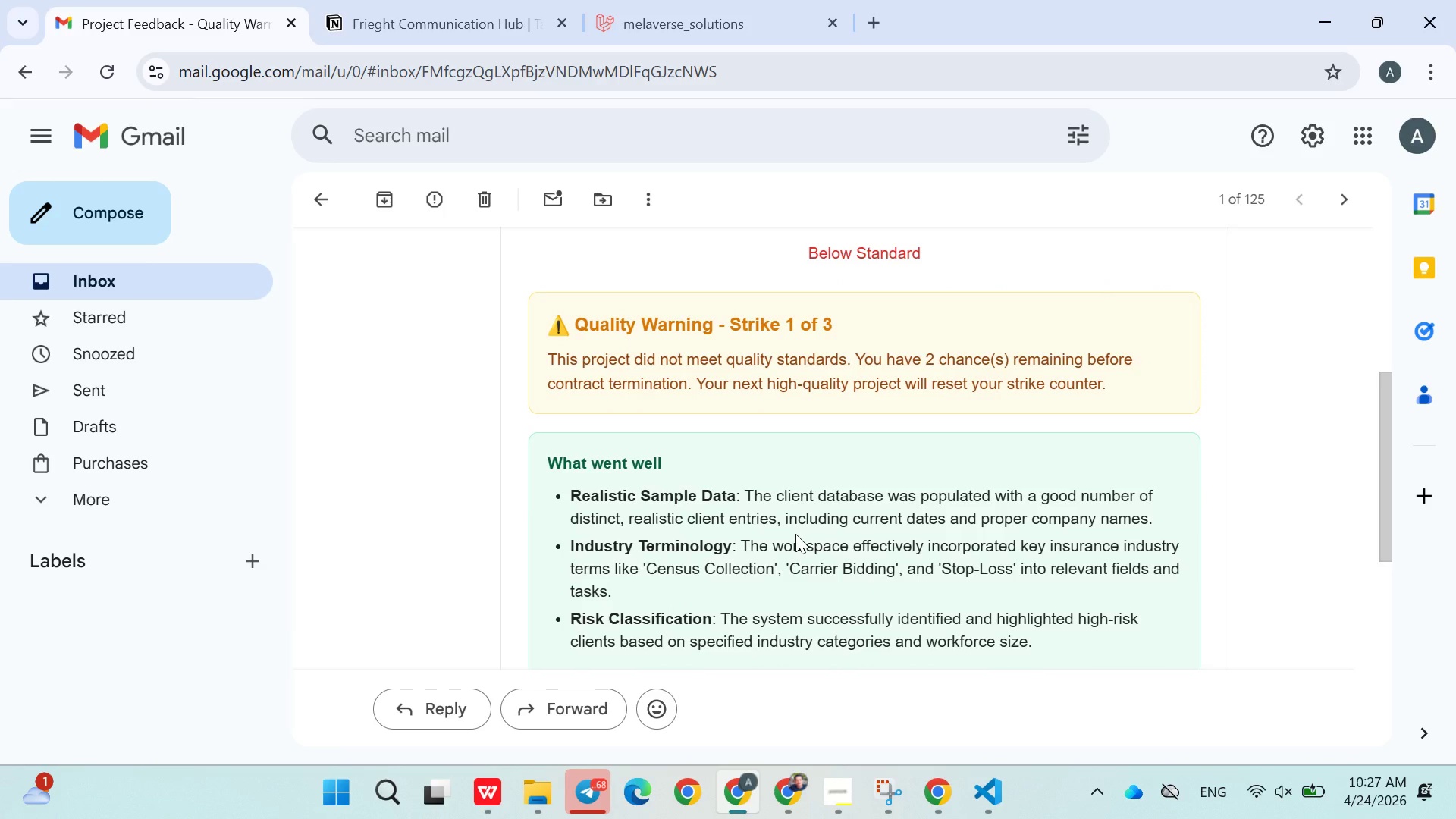 
left_click([752, 482])
 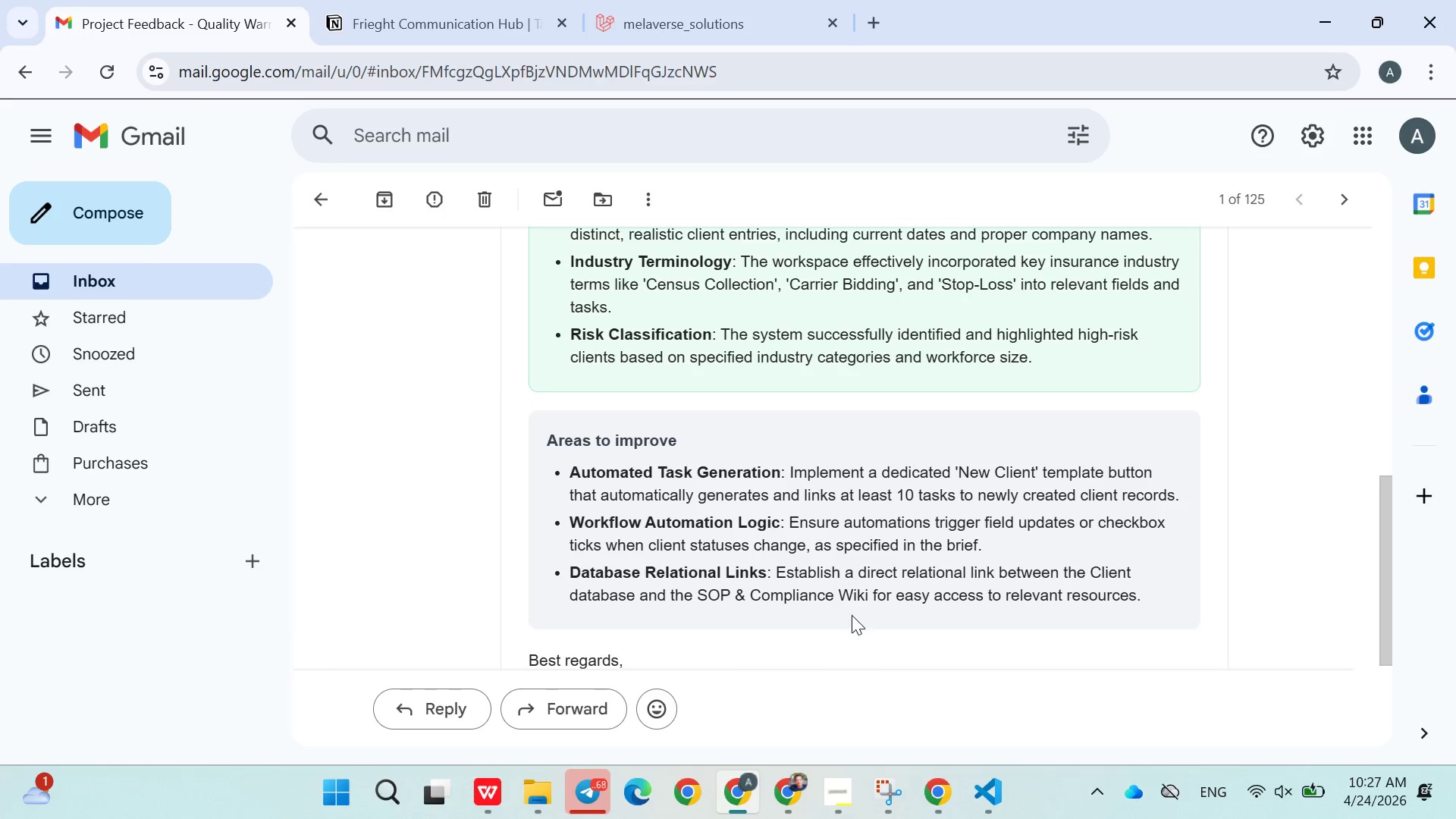 
wait(16.95)
 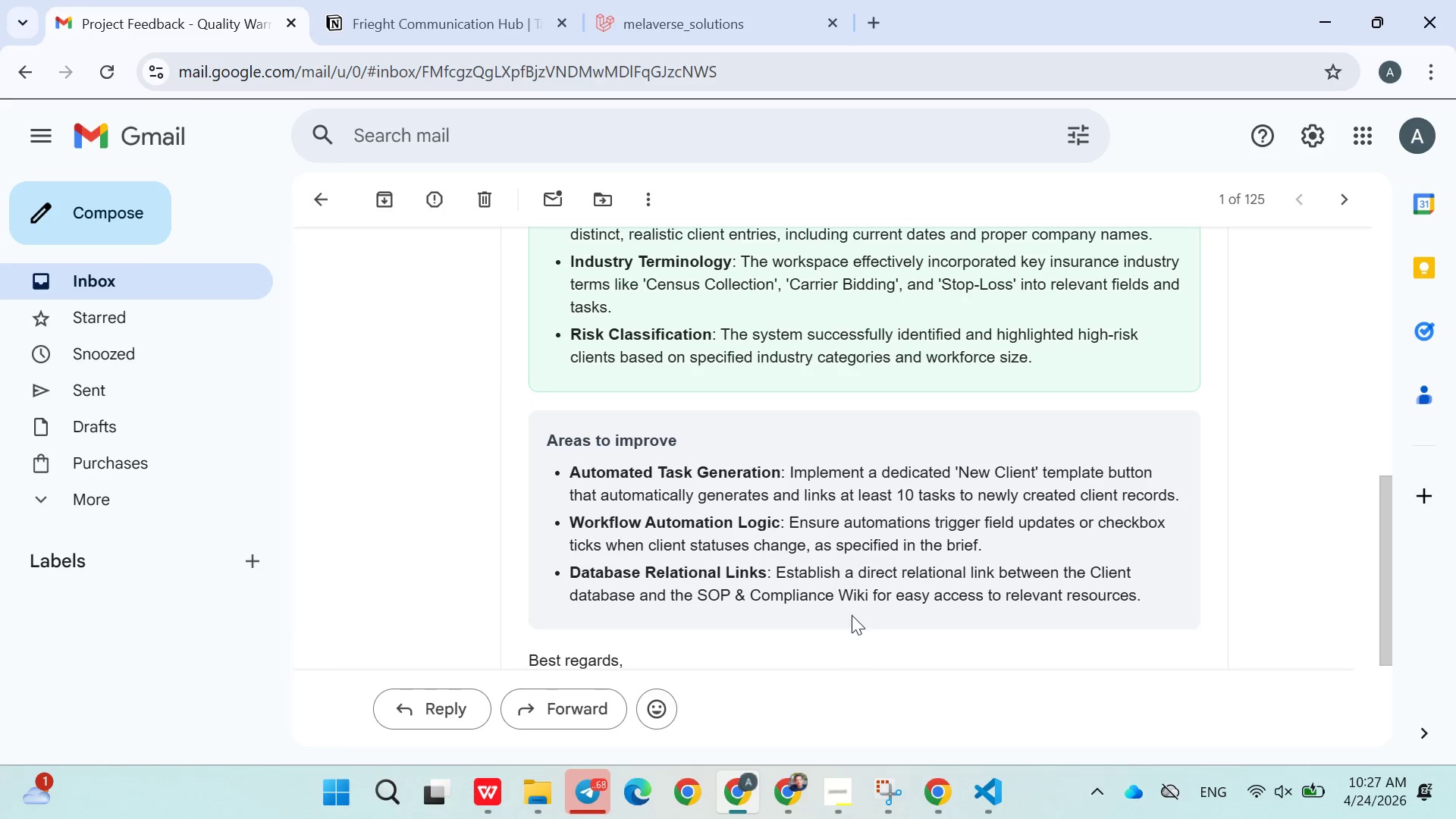 
left_click([324, 204])
 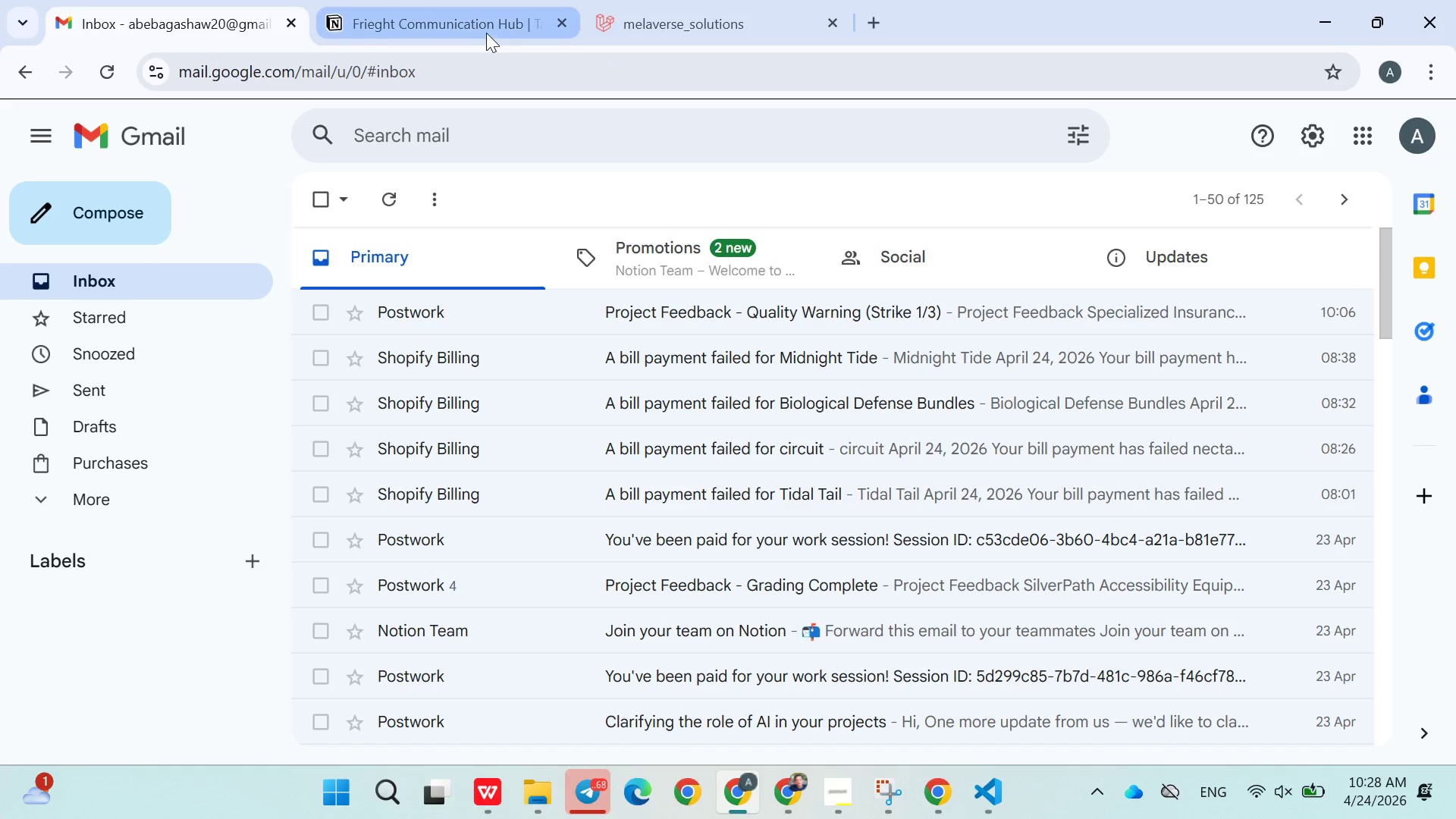 
left_click([475, 28])
 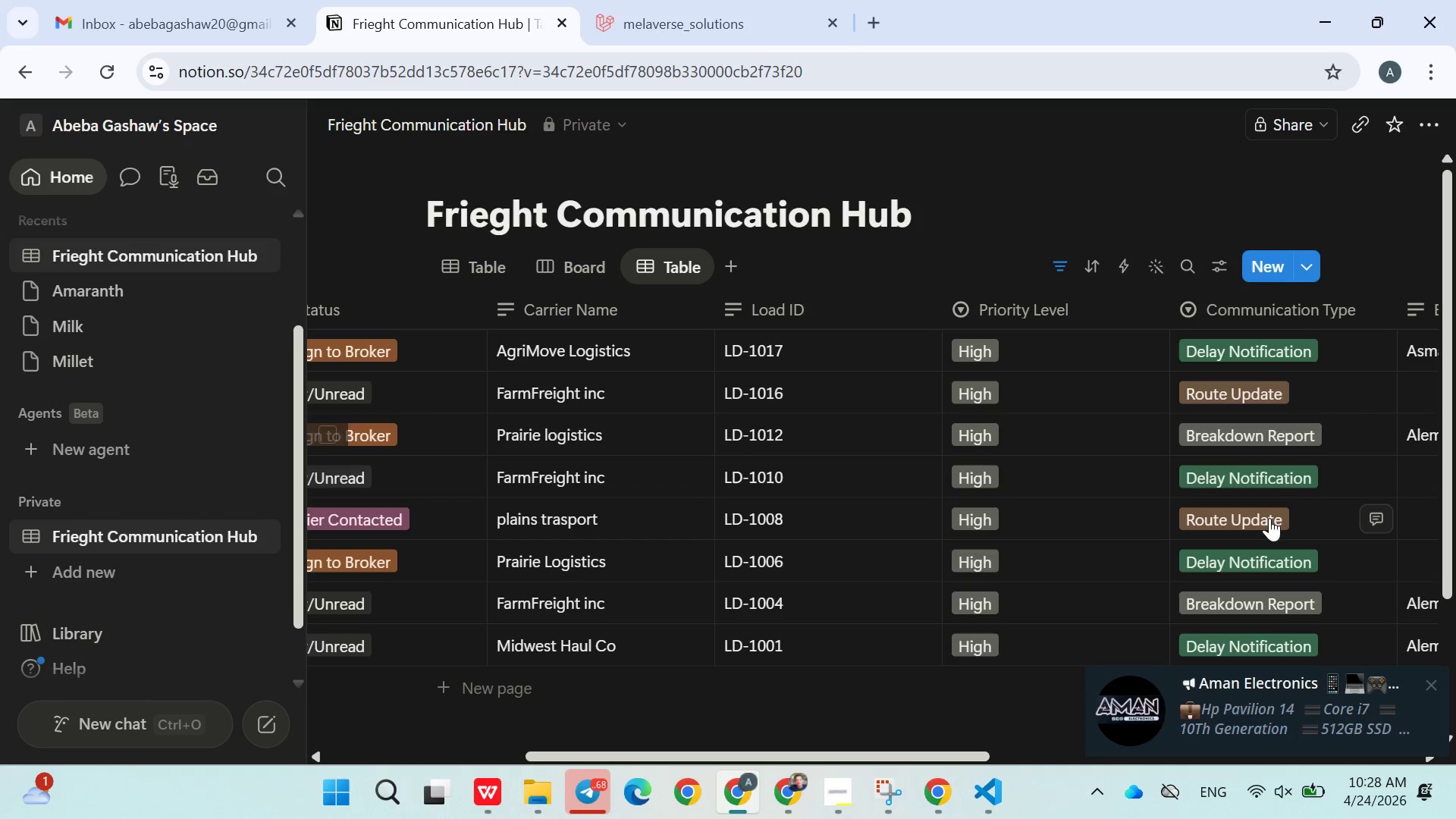 
left_click([1437, 690])
 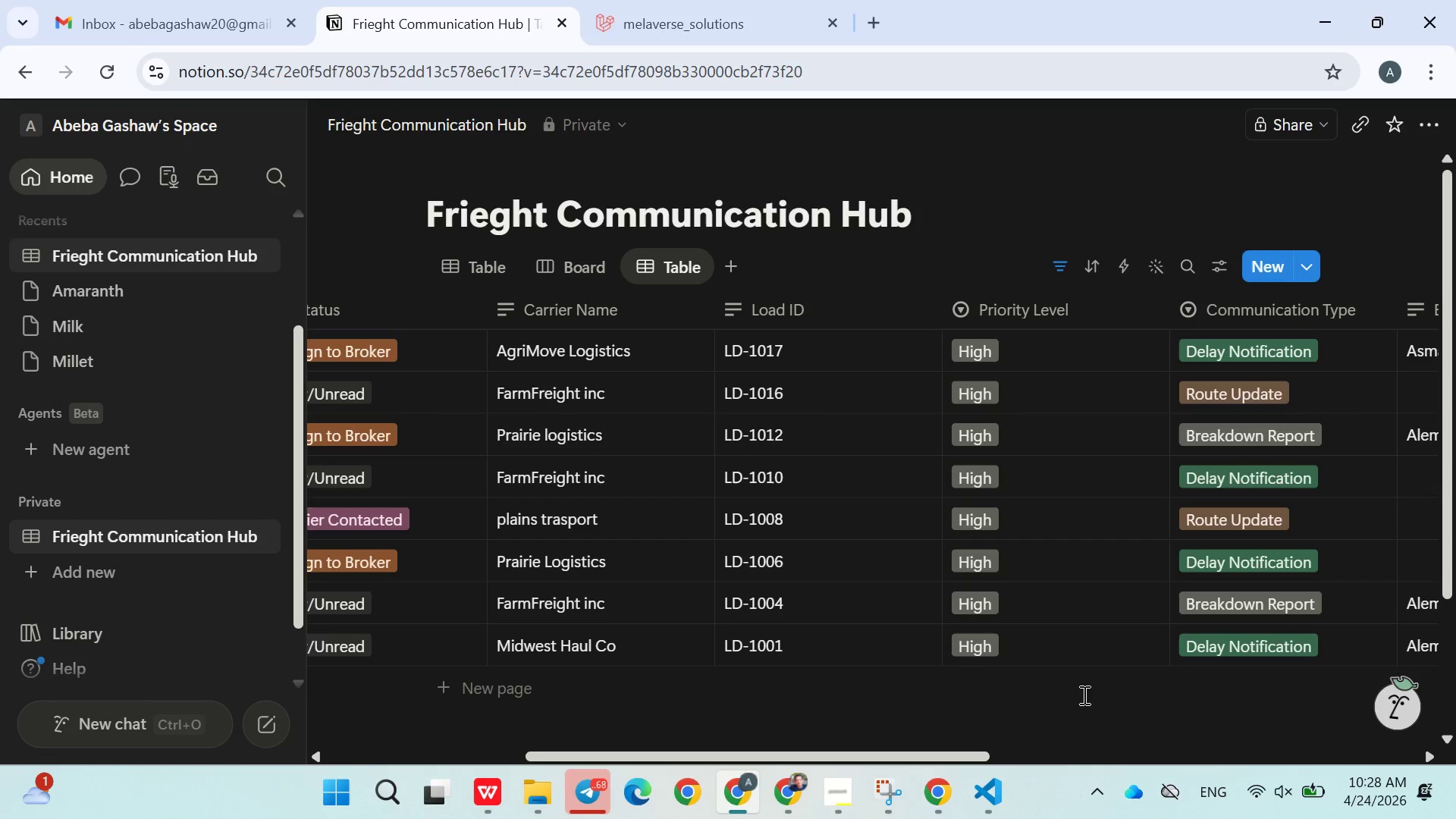 
wait(31.78)
 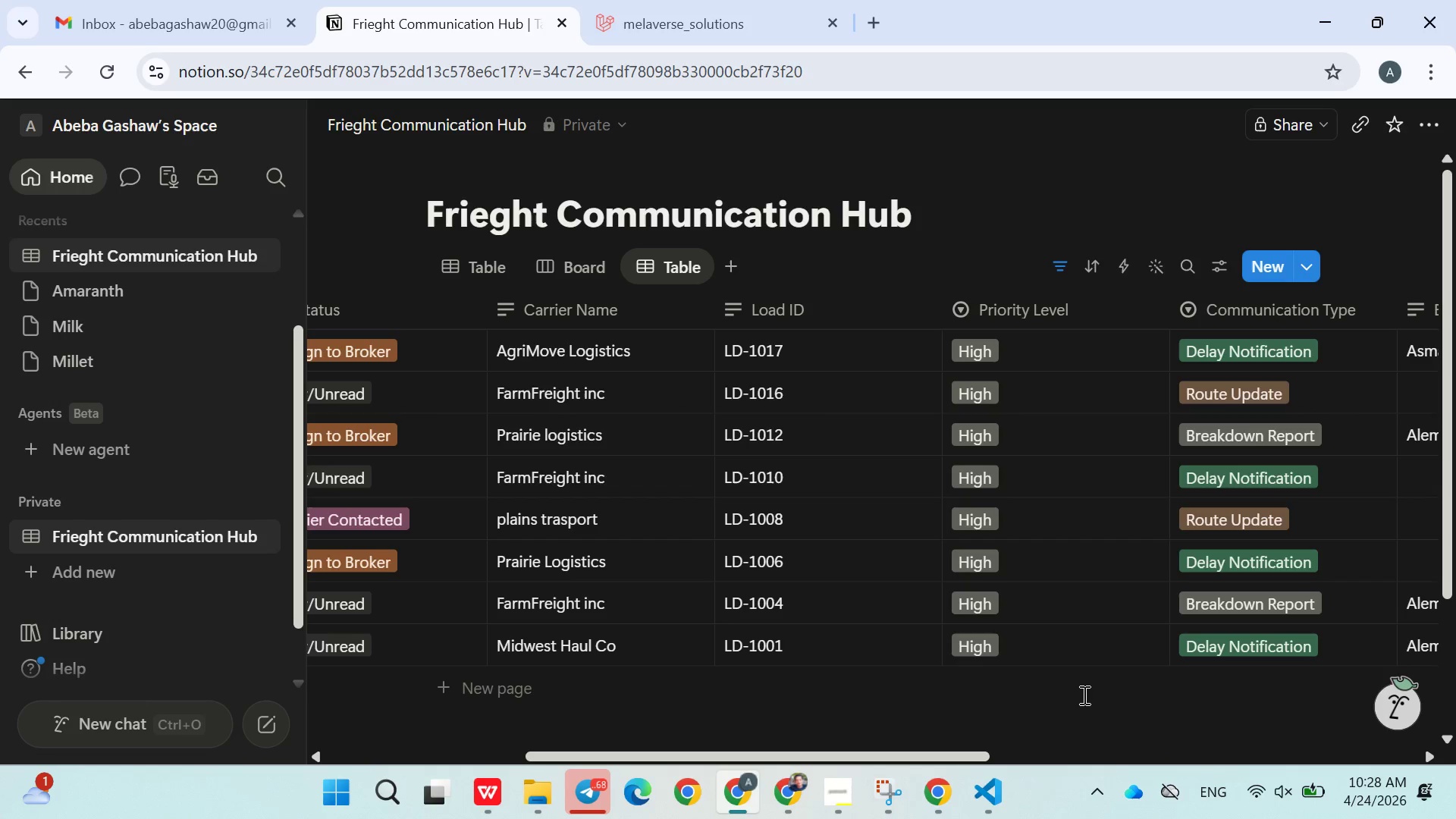 
left_click([837, 767])